 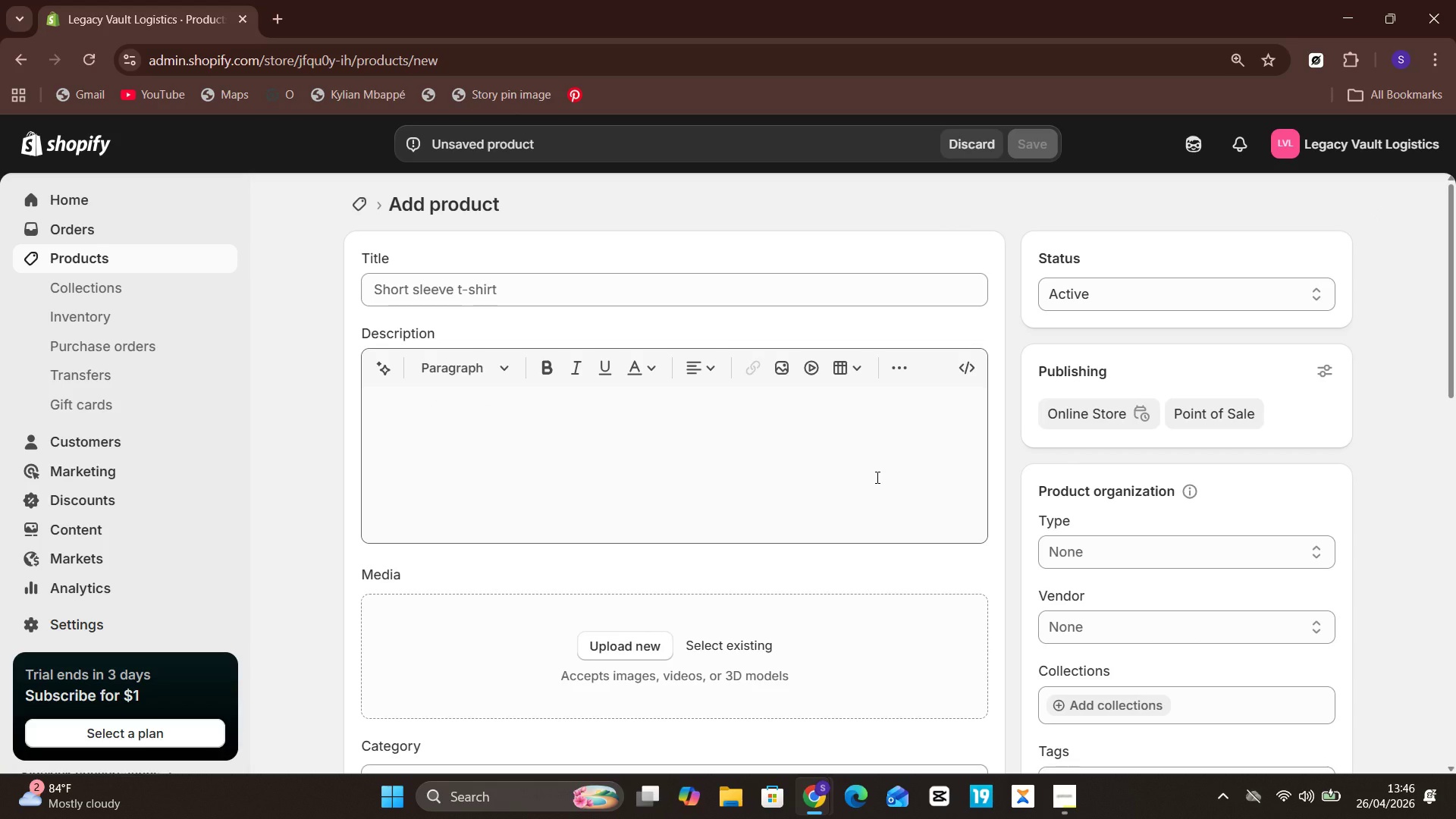 
left_click([856, 287])
 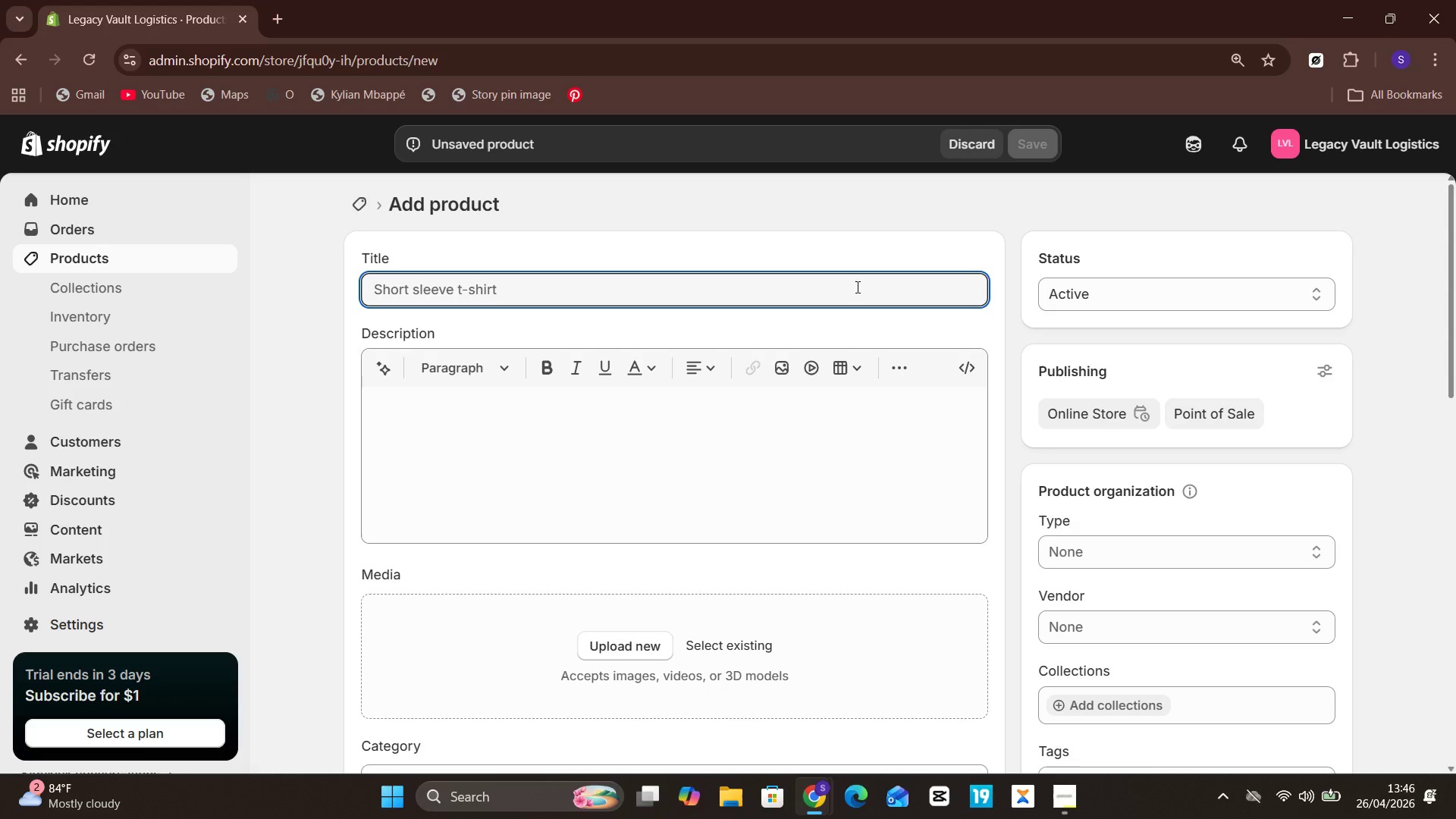 
type(The Small Business Continuity Case)
 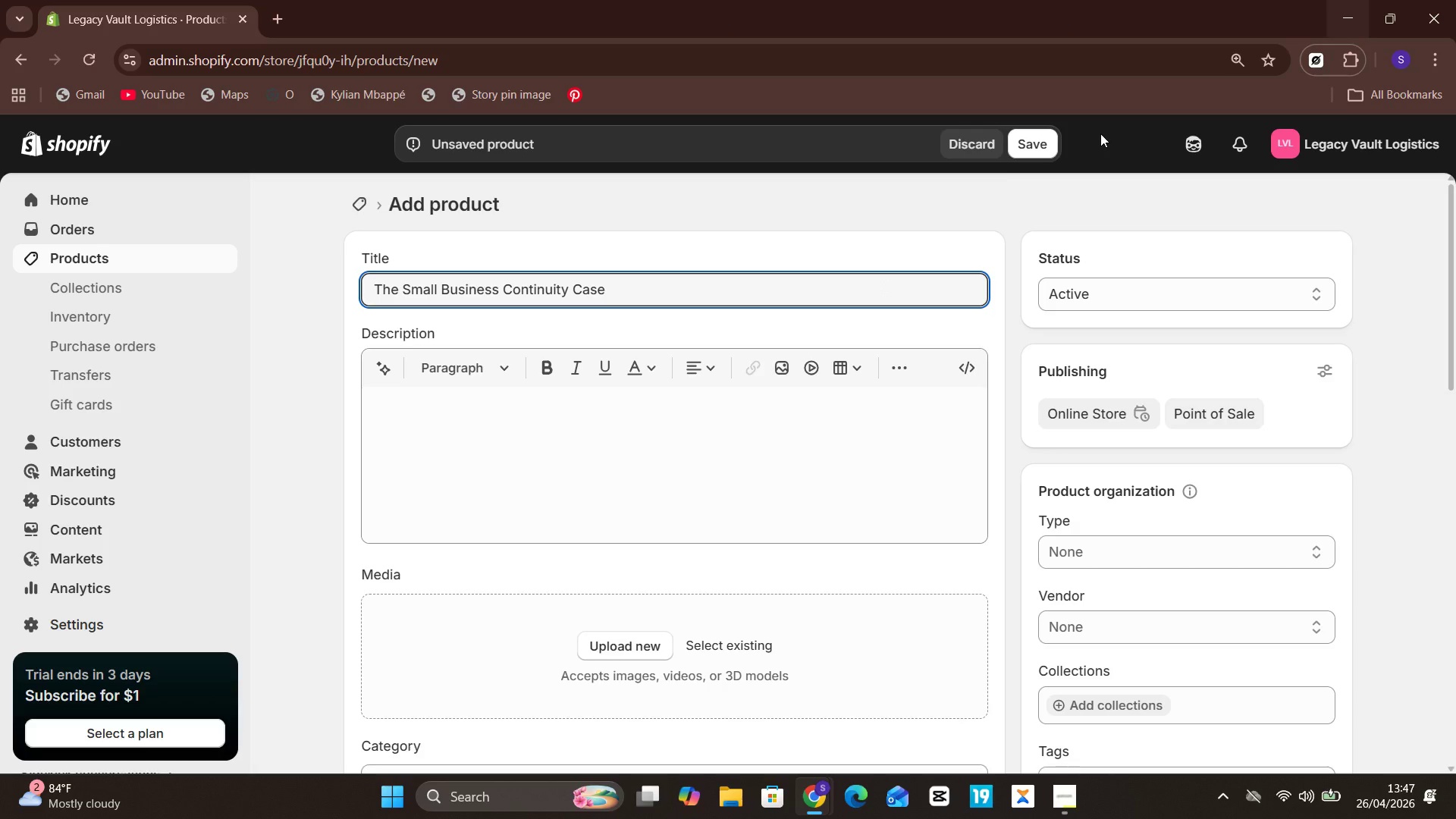 
left_click([1043, 140])
 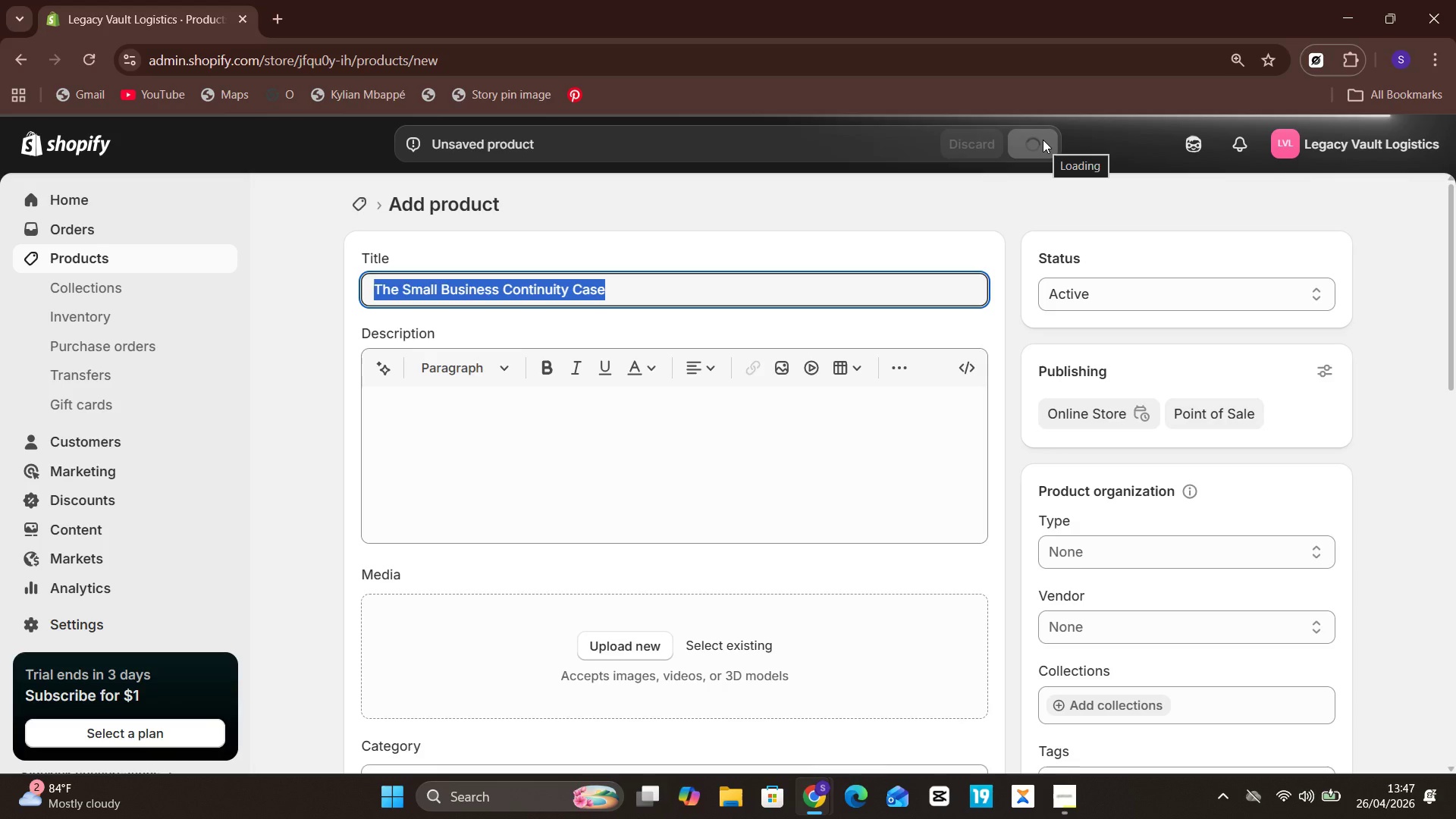 
wait(22.61)
 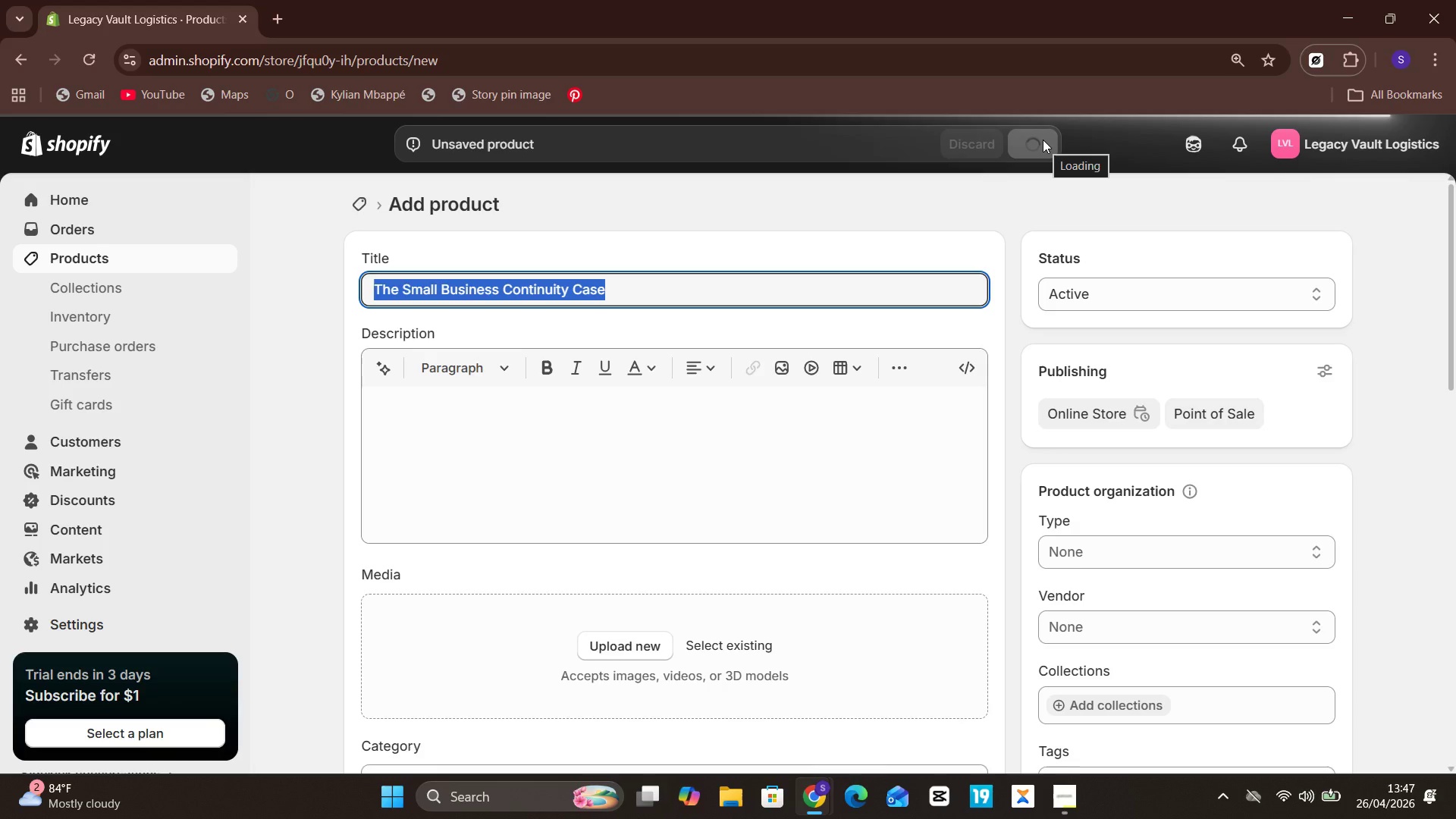 
key(Meta+MetaLeft)
 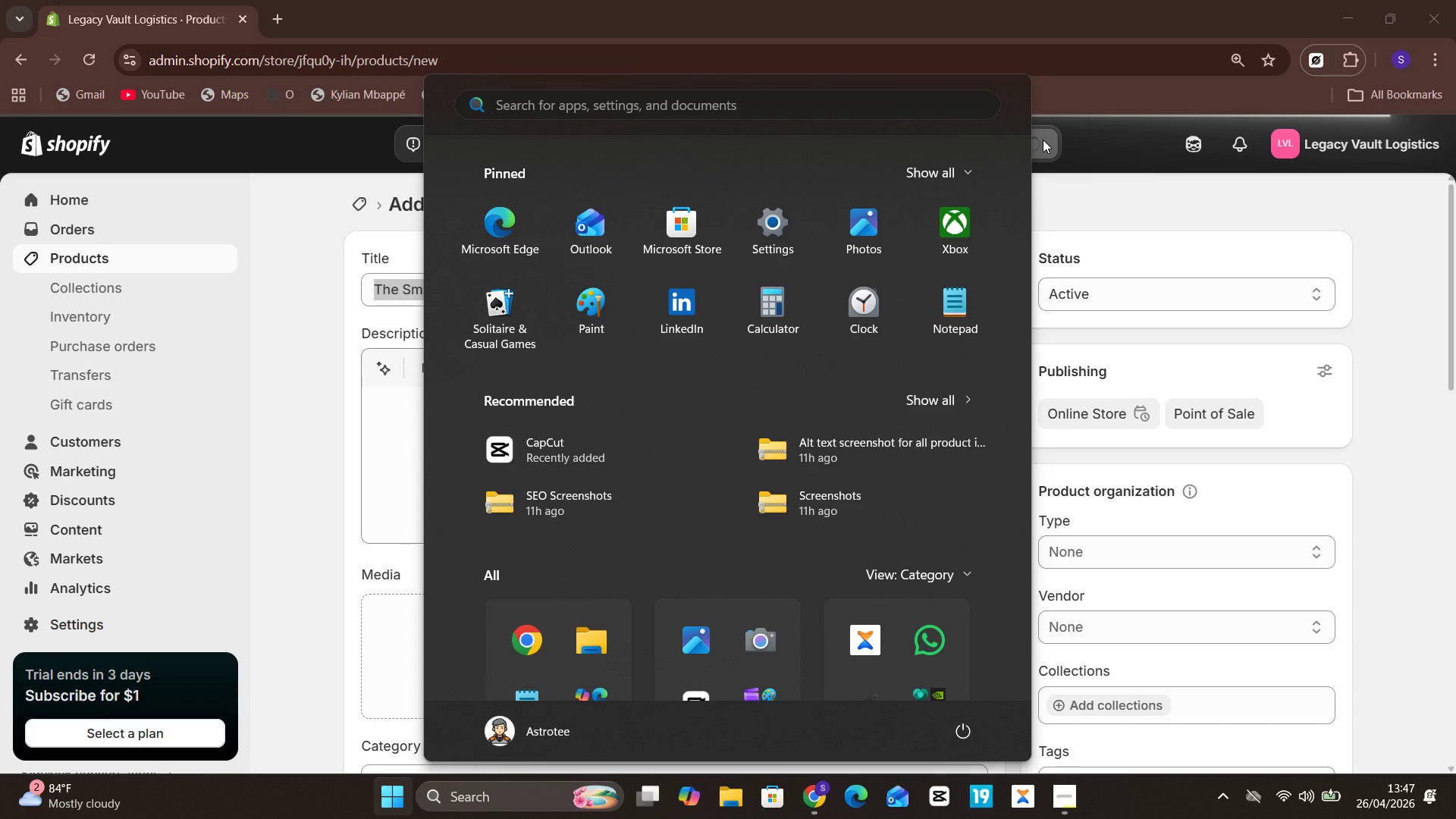 
hold_key(key=MetaLeft, duration=3.31)
left_click([1195, 346])
 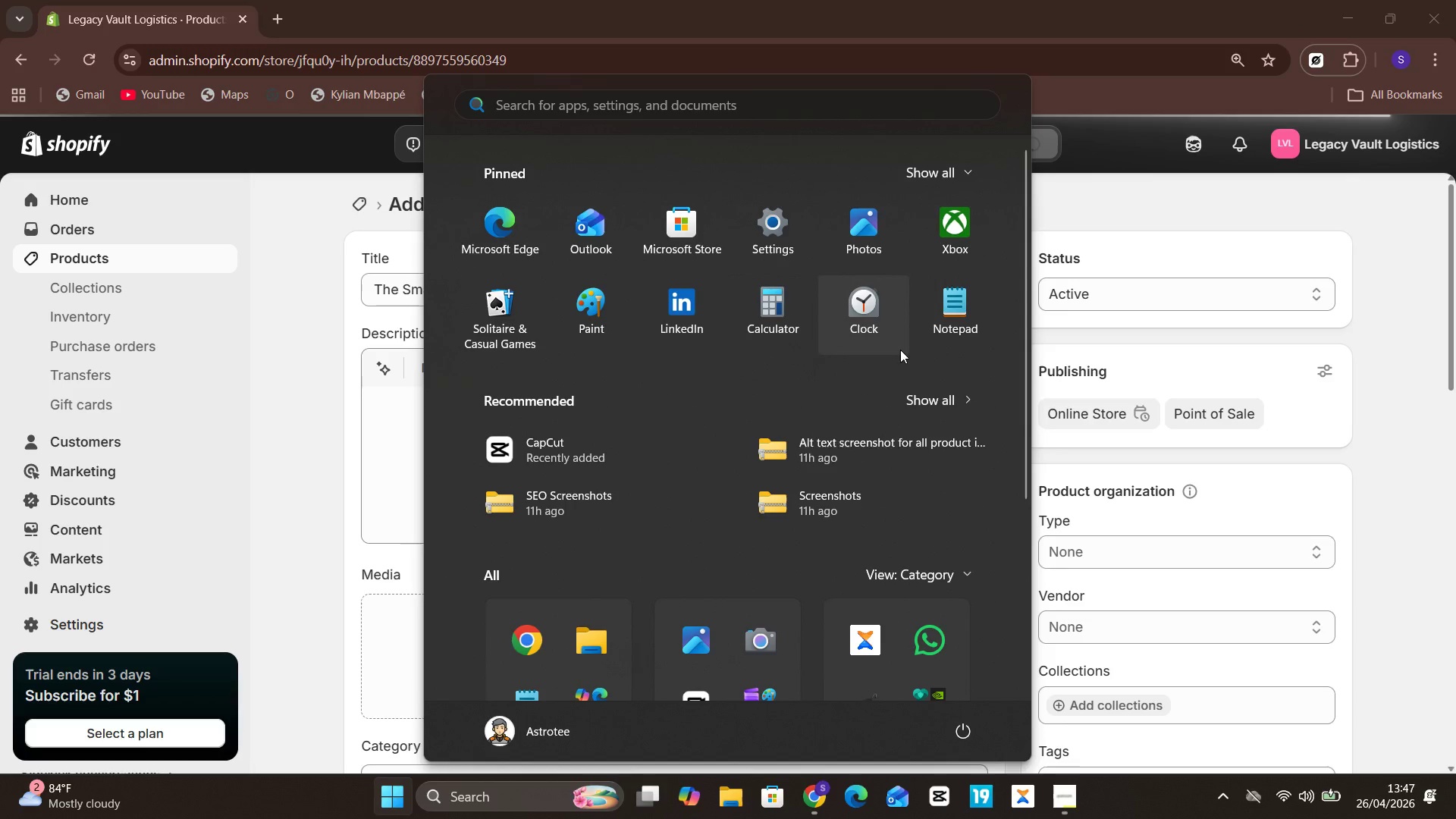 
hold_key(key=MetaLeft, duration=1.81)
left_click([238, 369])
 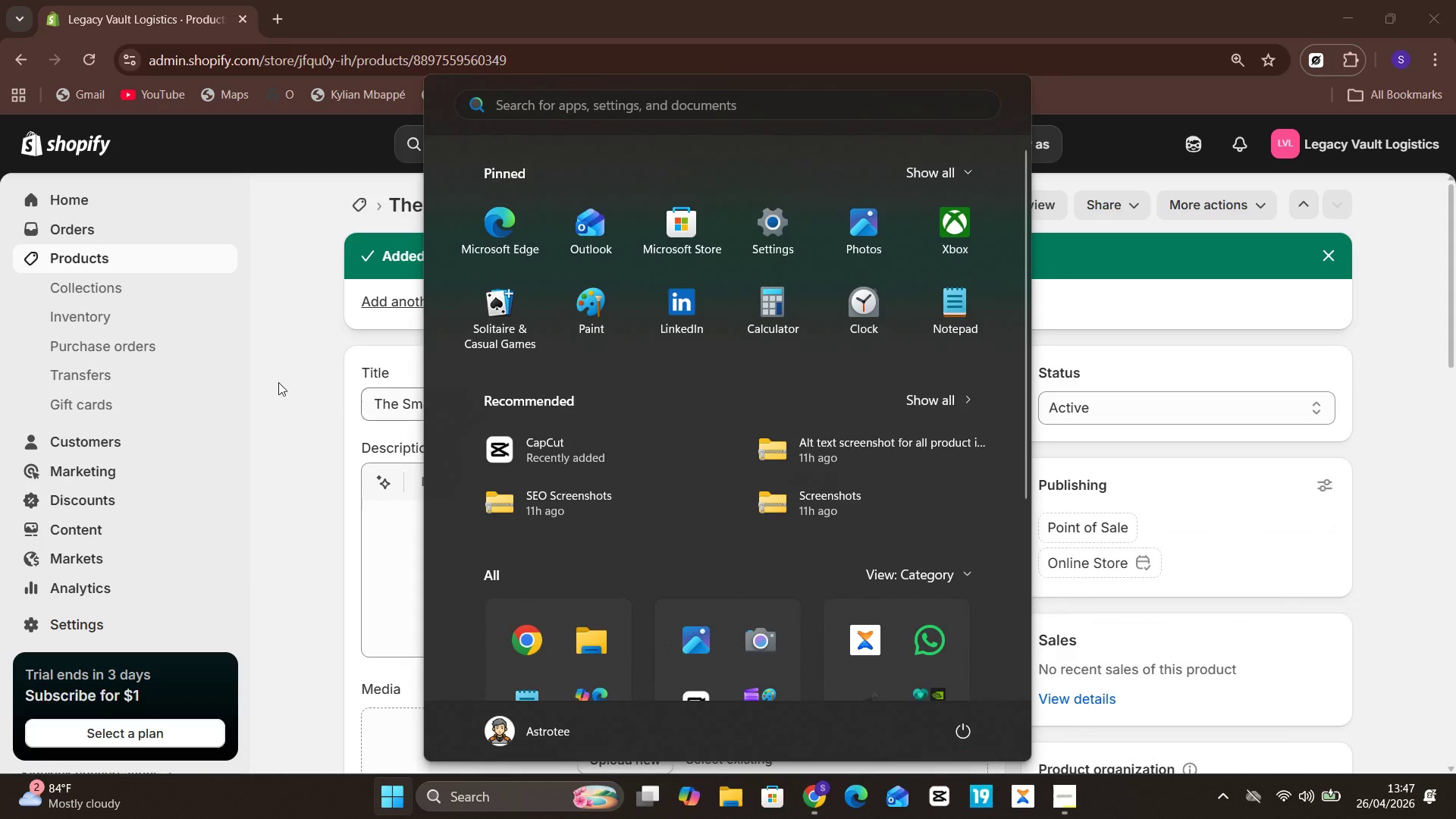 
left_click([278, 382])
 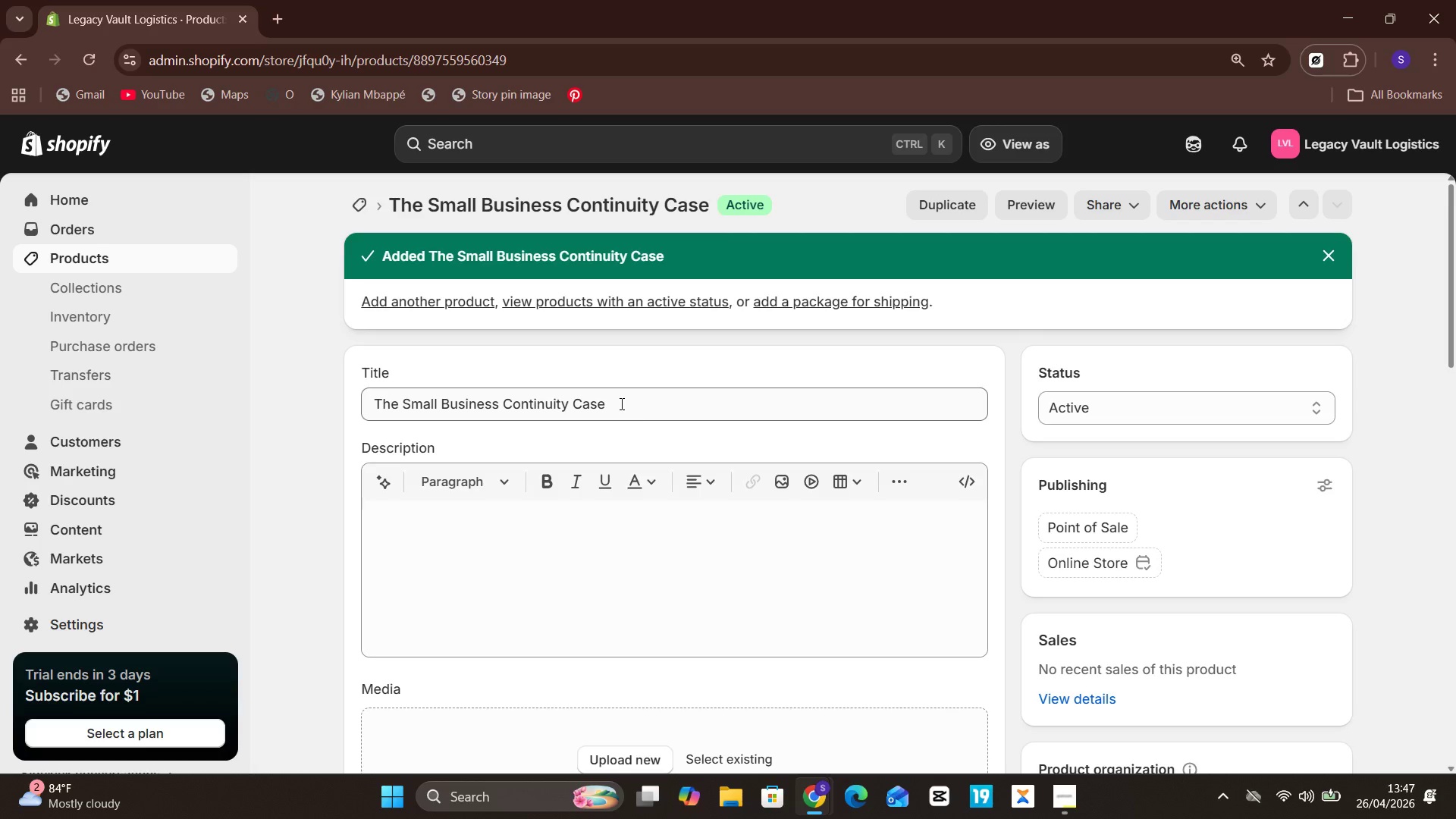 
left_click([640, 411])
 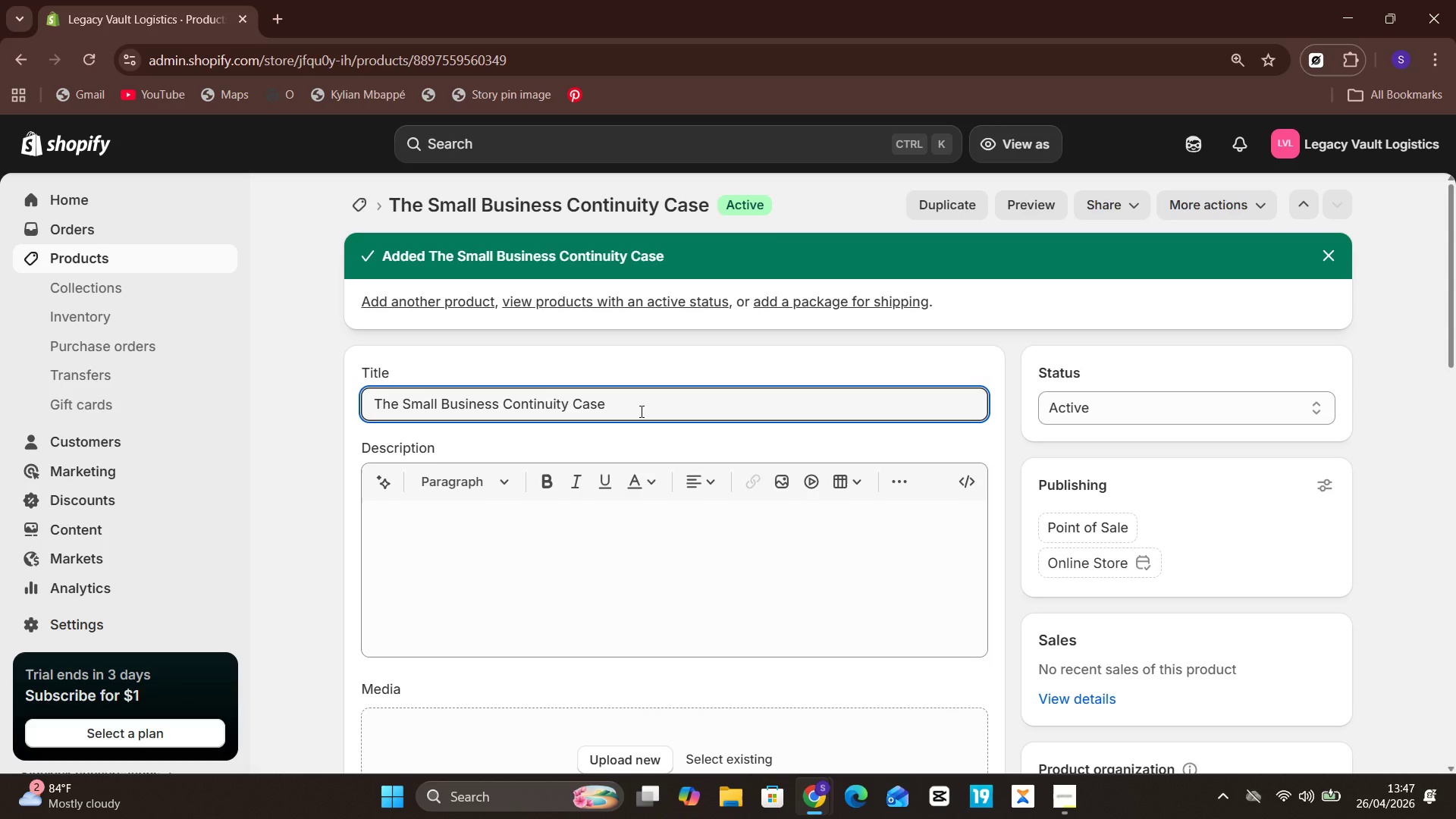 
key(Backspace)
key(Backspace)
type(se)
 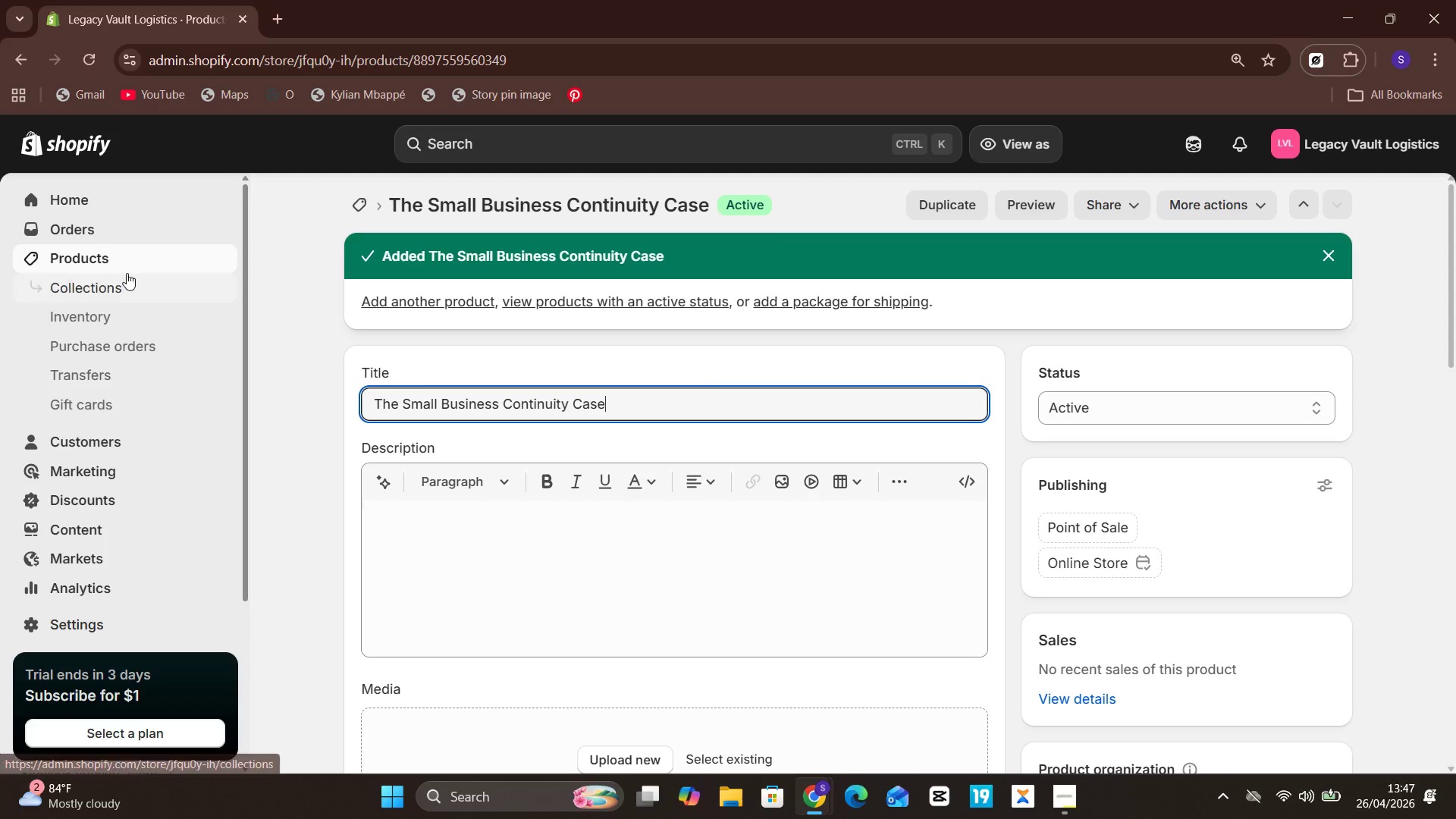 
left_click([147, 264])
 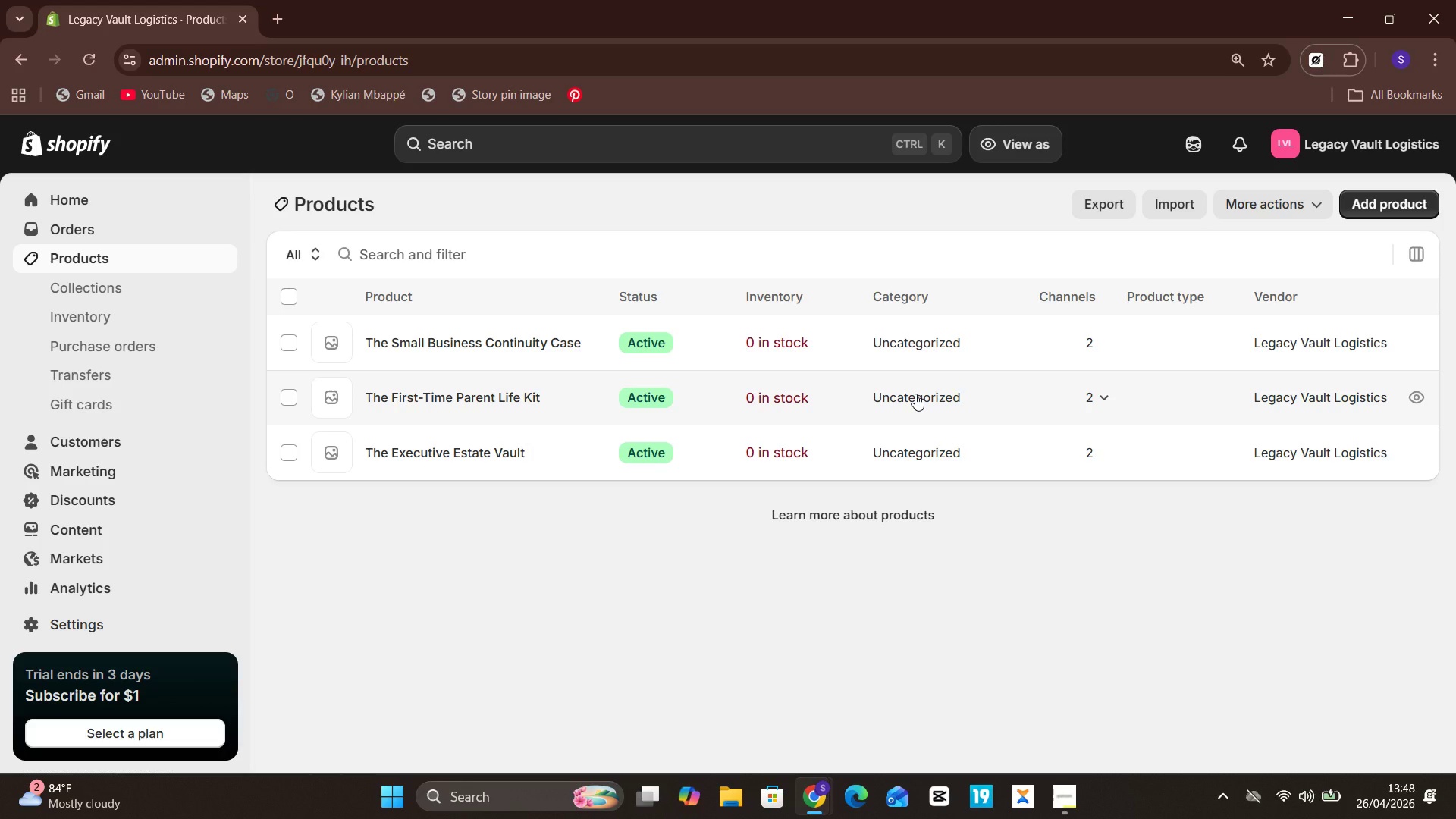 
wait(43.58)
 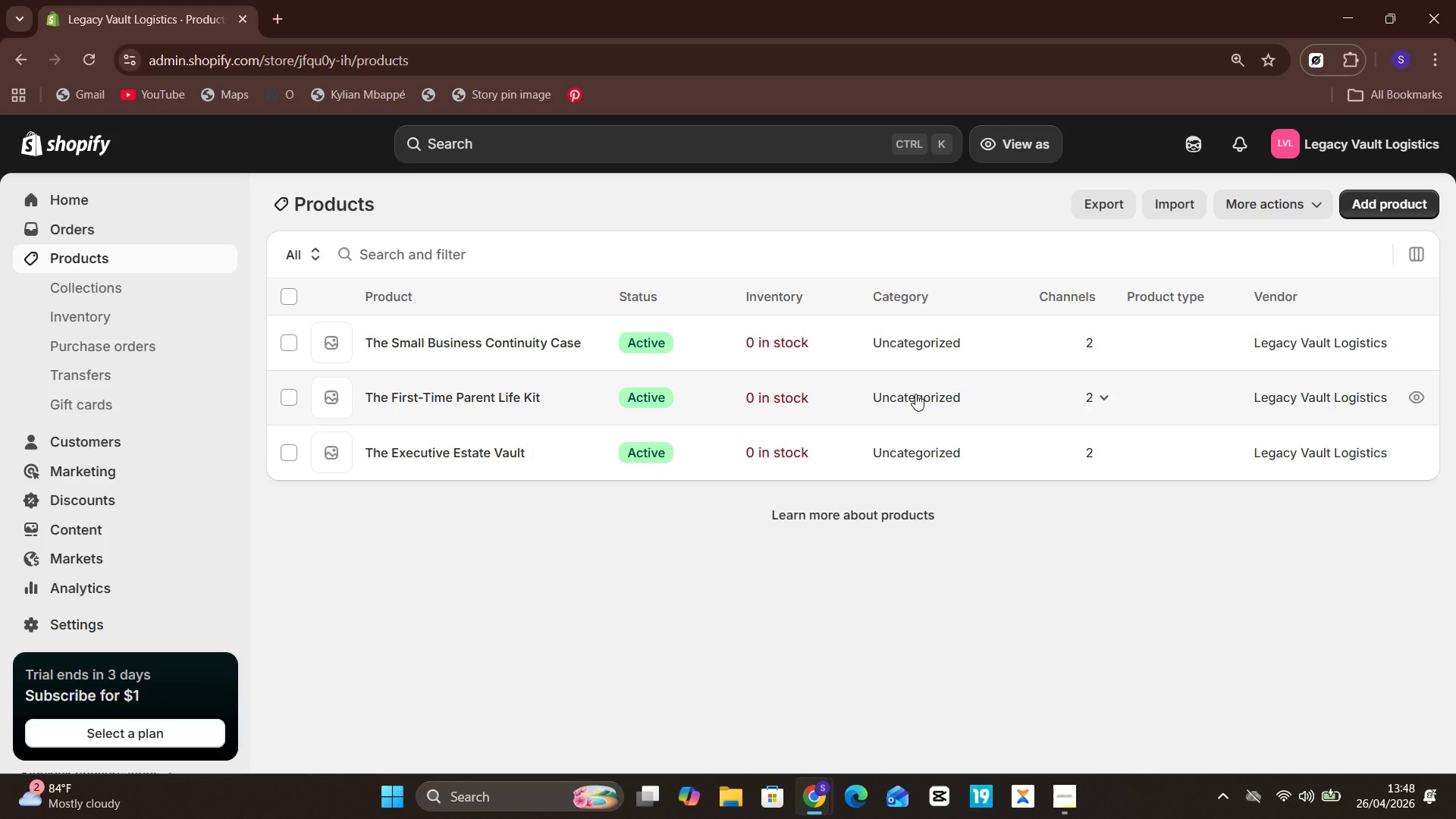 
left_click([1392, 206])
 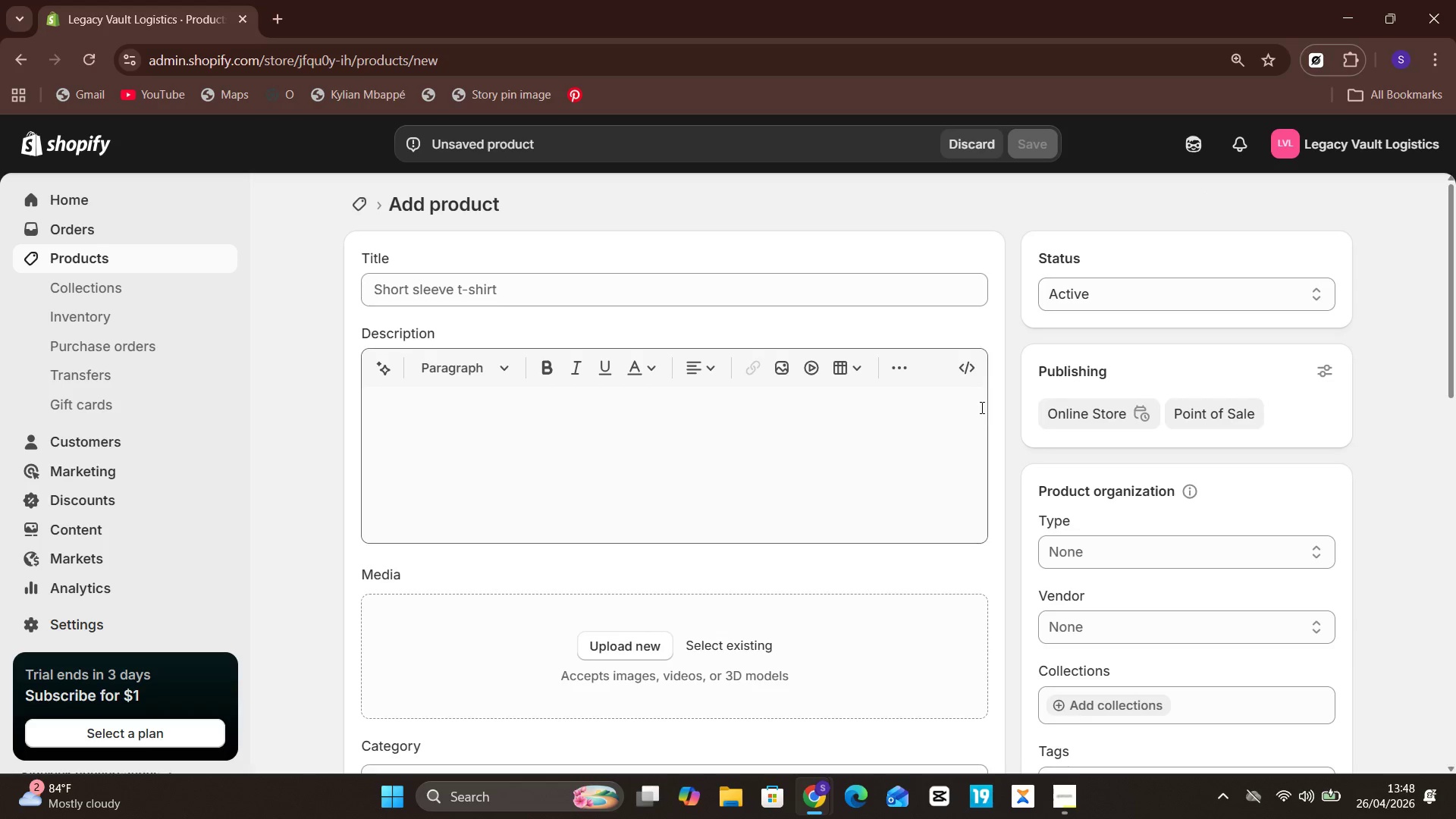 
wait(7.34)
 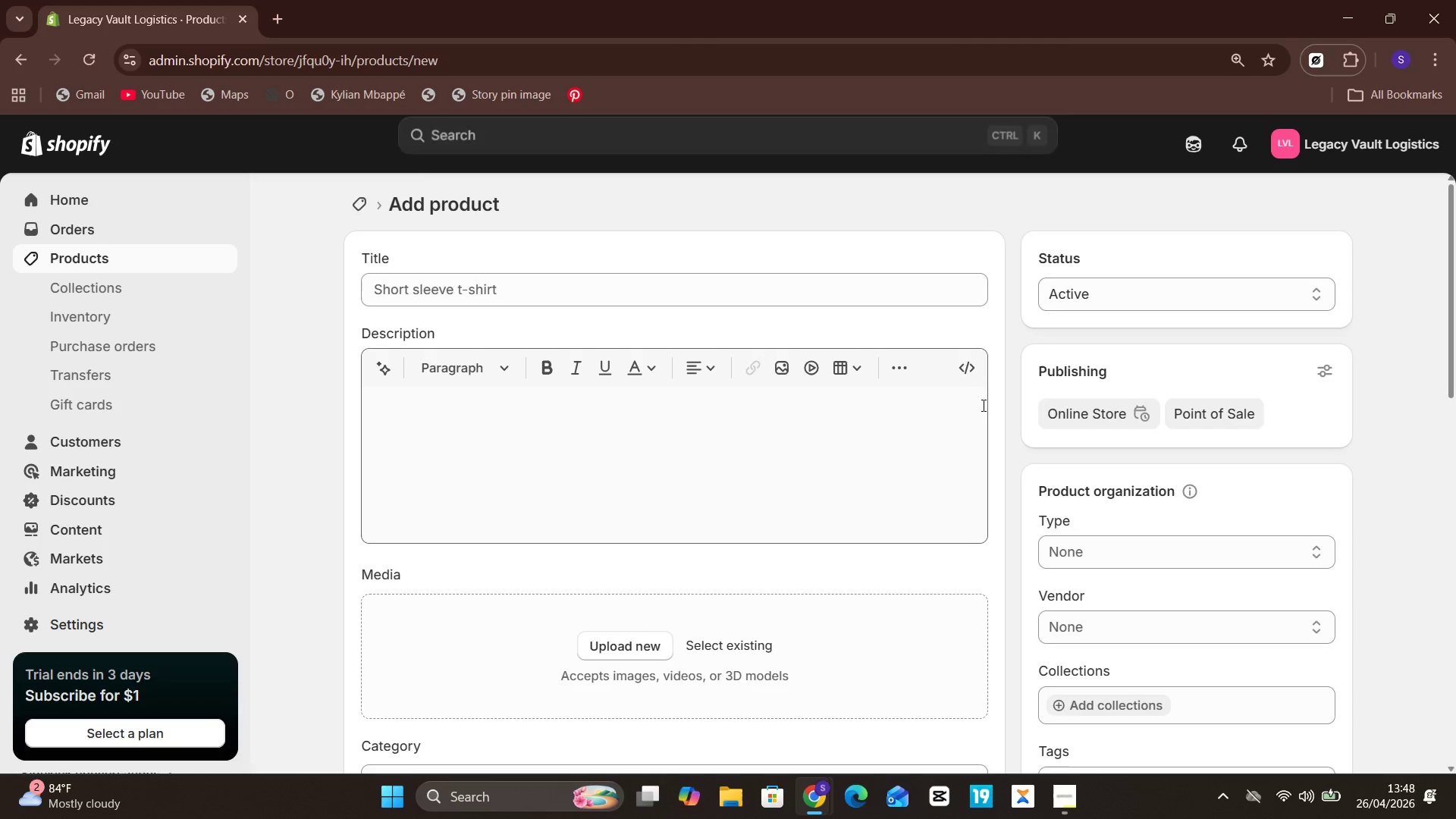 
left_click([759, 286])
 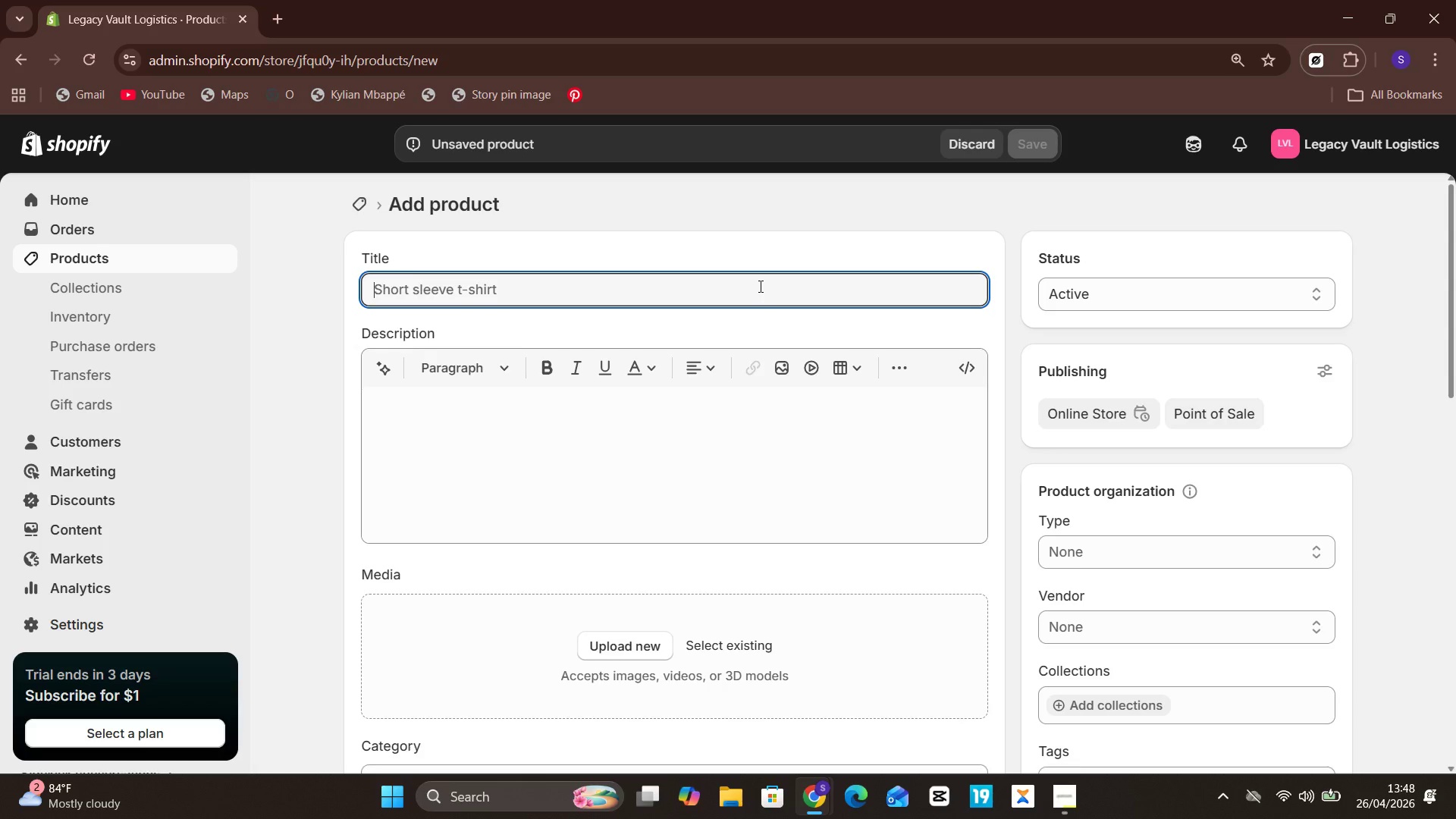 
type(The Senior Policy Protection Binder)
 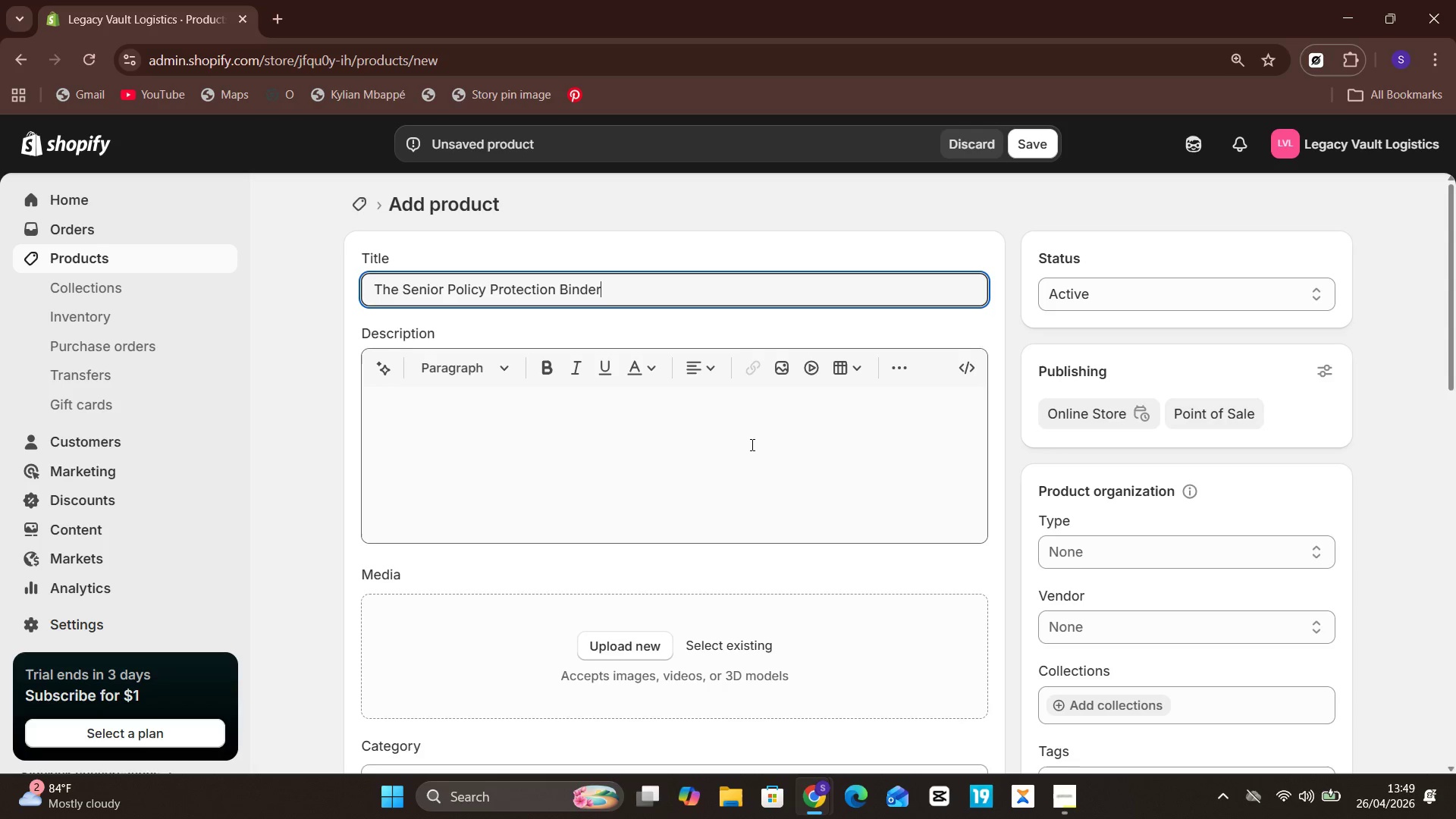 
left_click([751, 444])
 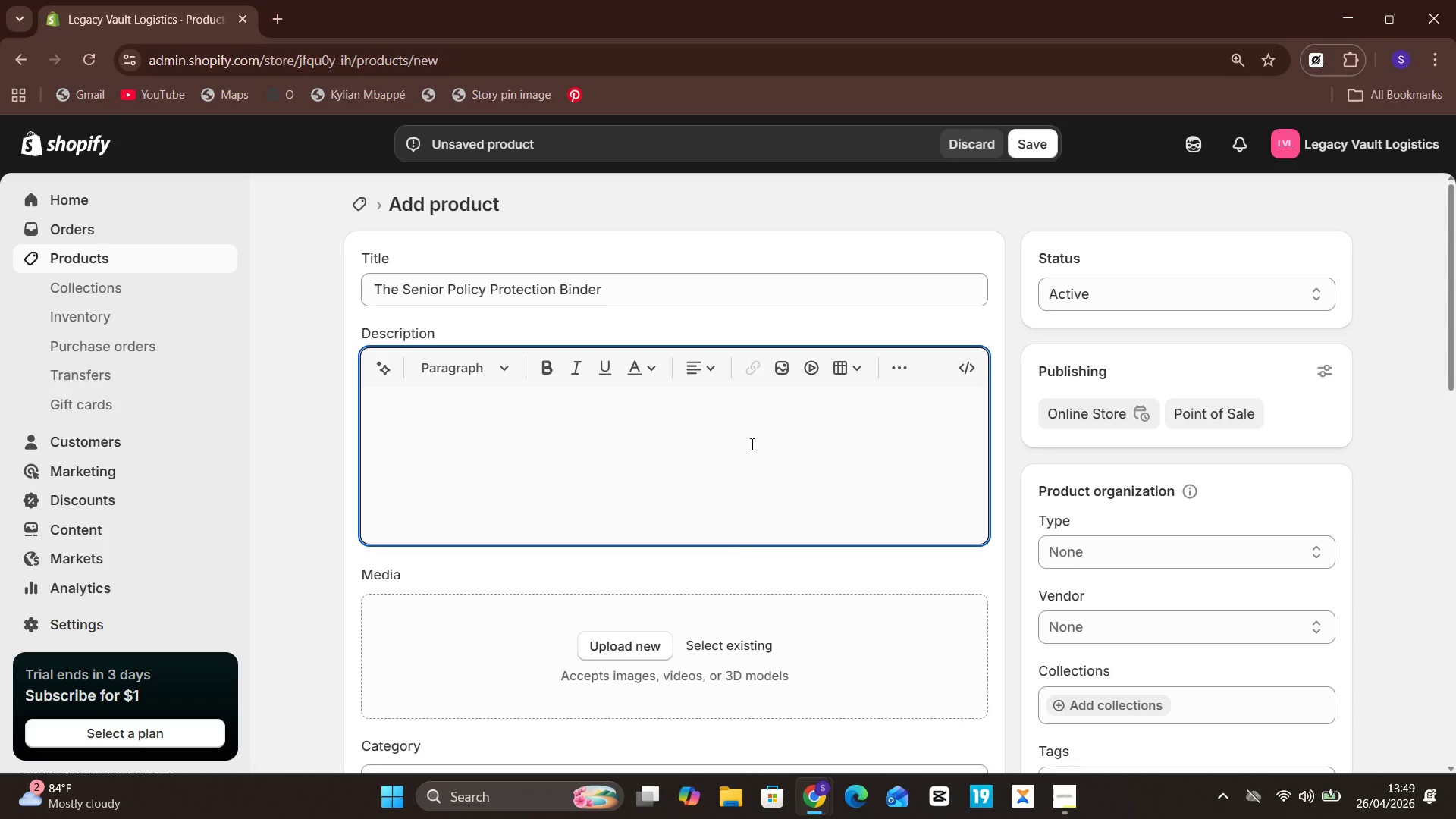 
left_click([751, 444])
 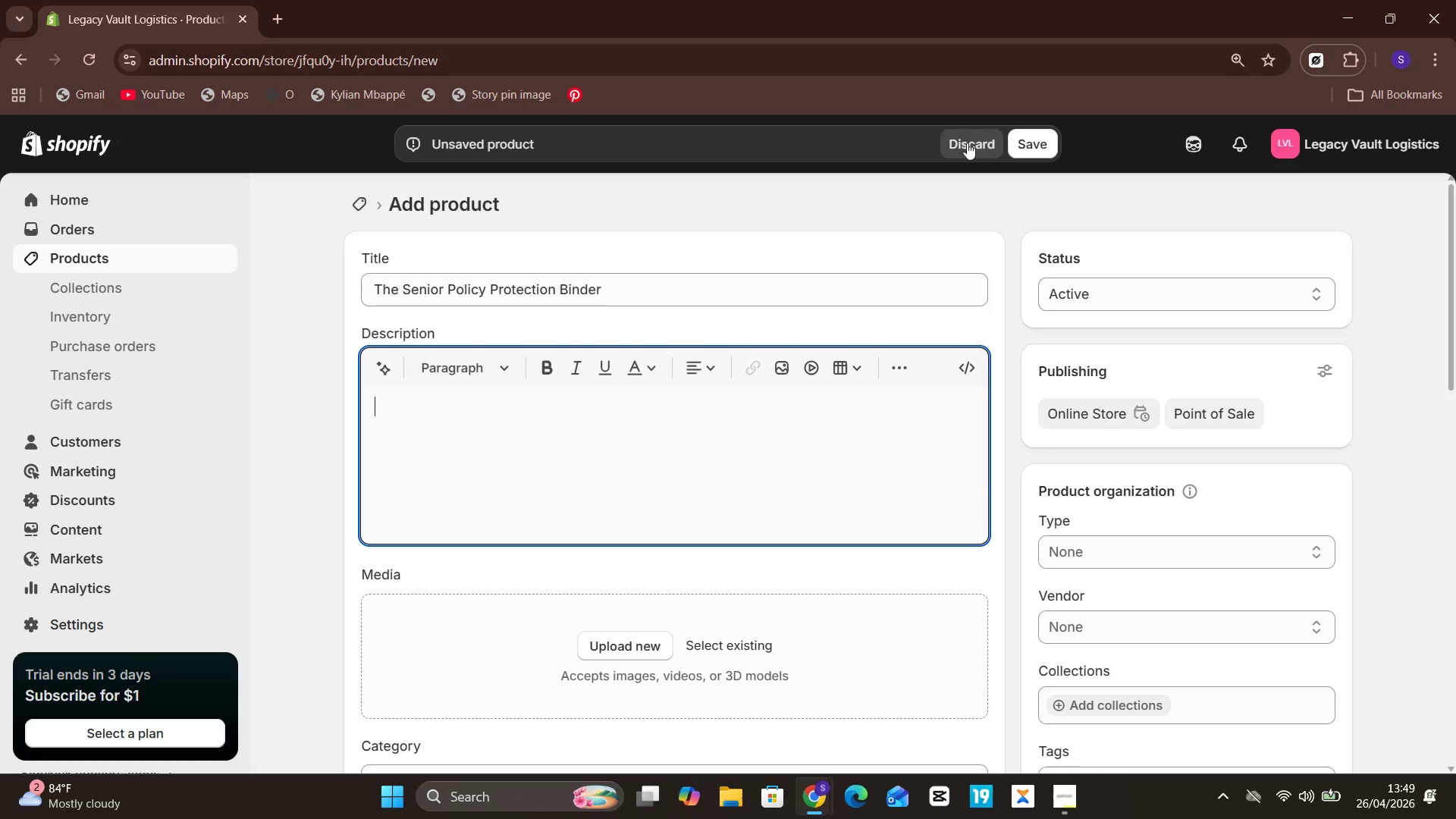 
left_click([1032, 126])
 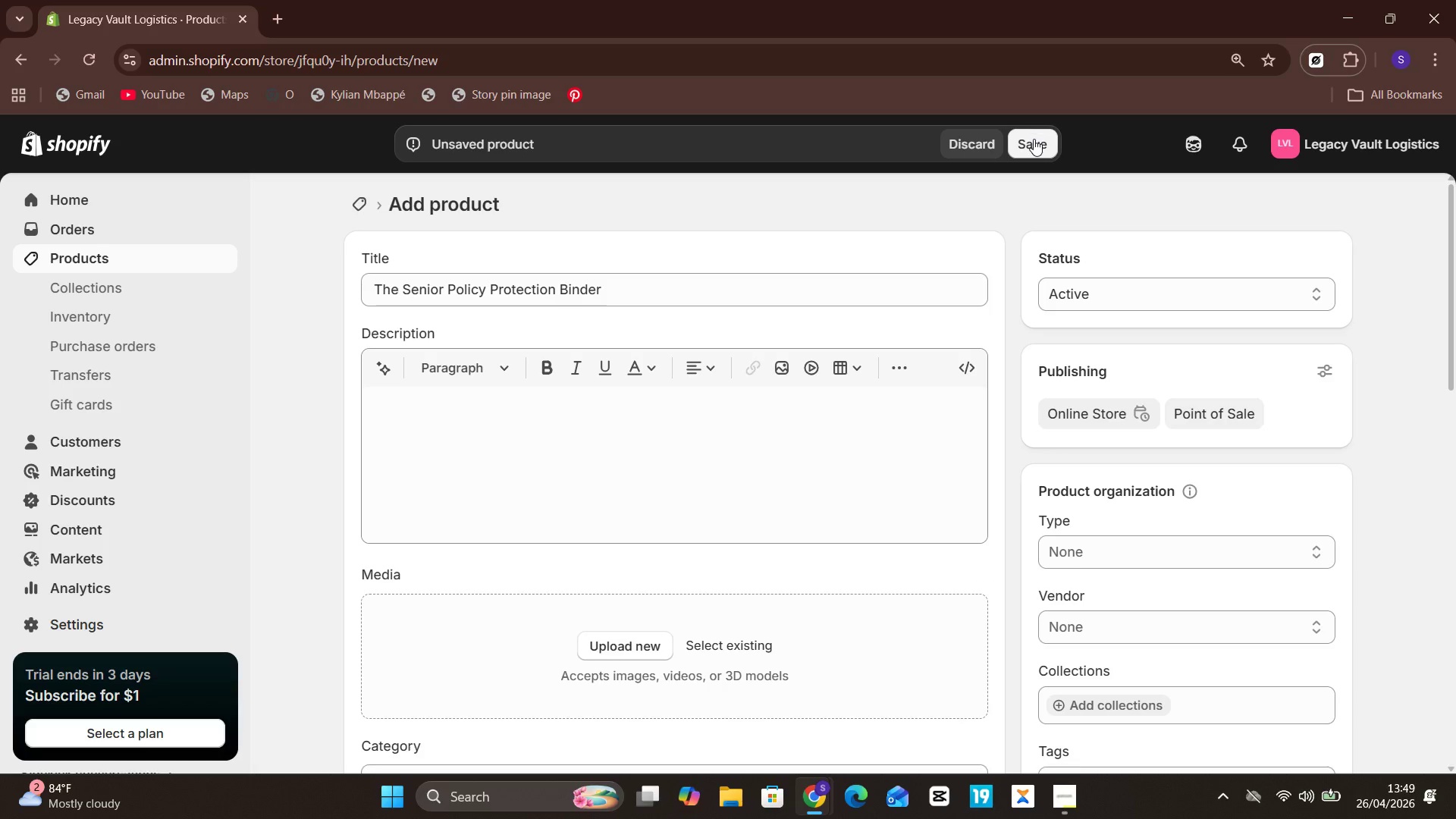 
left_click([1034, 139])
 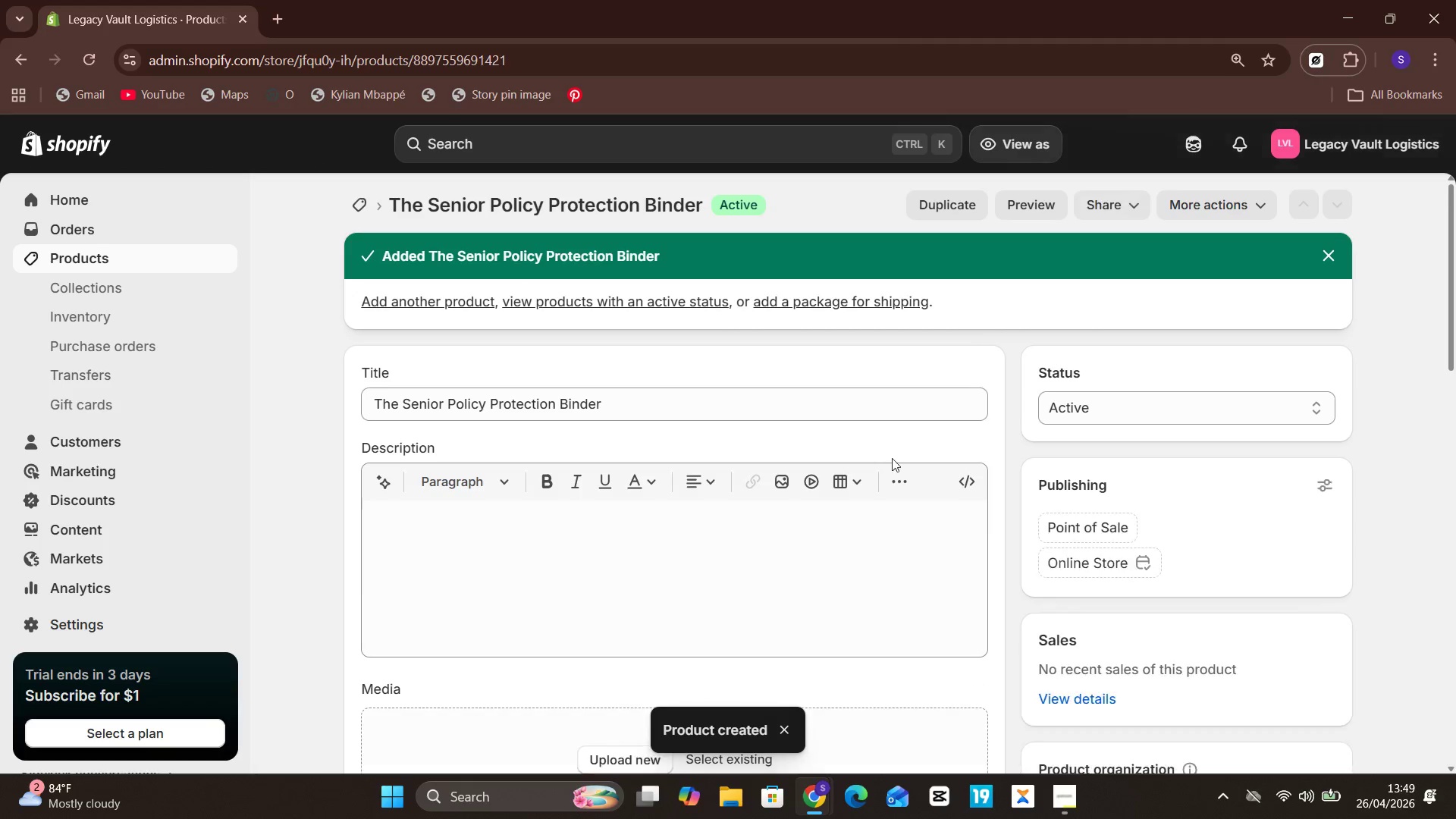 
wait(10.73)
 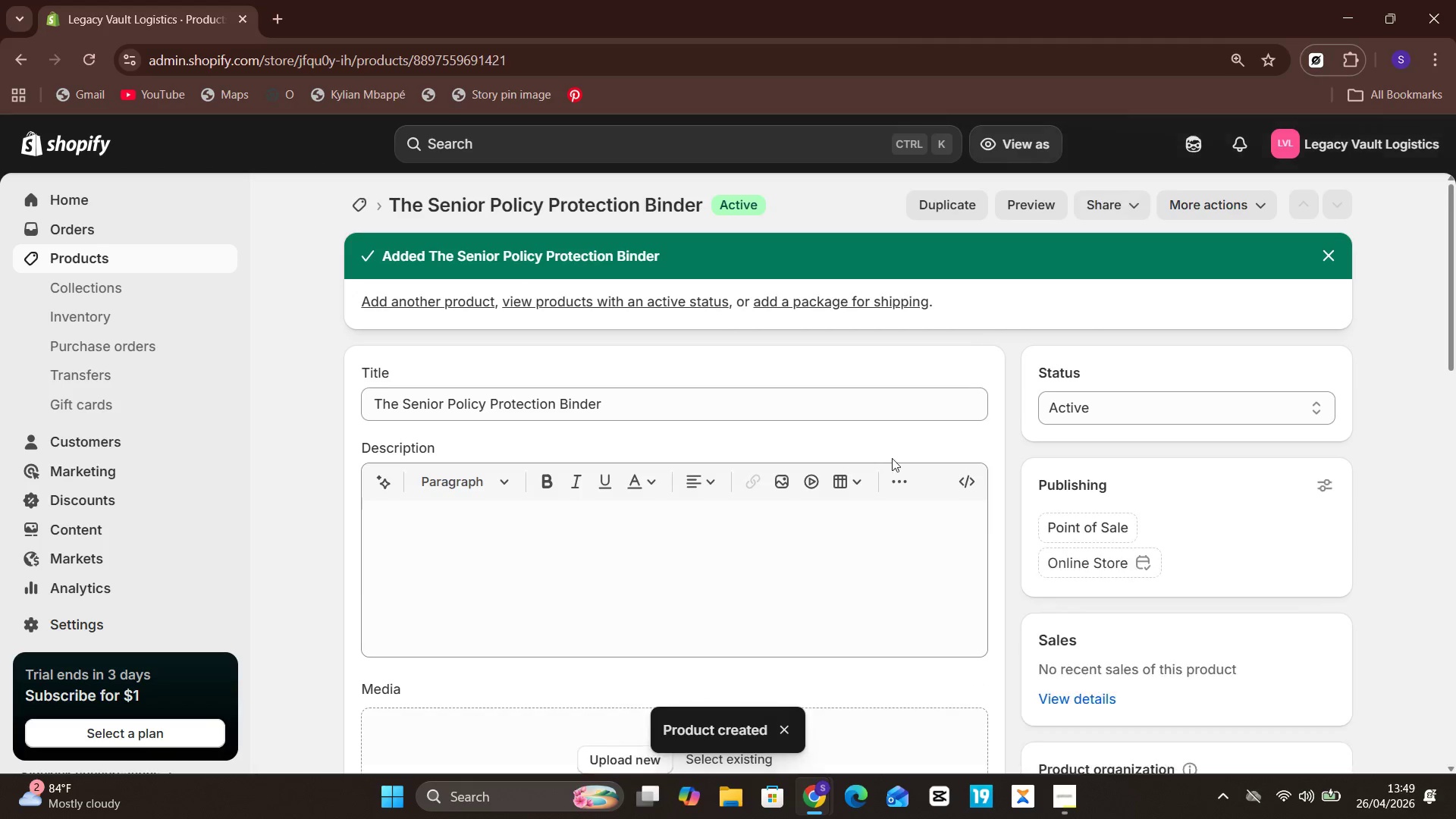 
left_click([164, 261])
 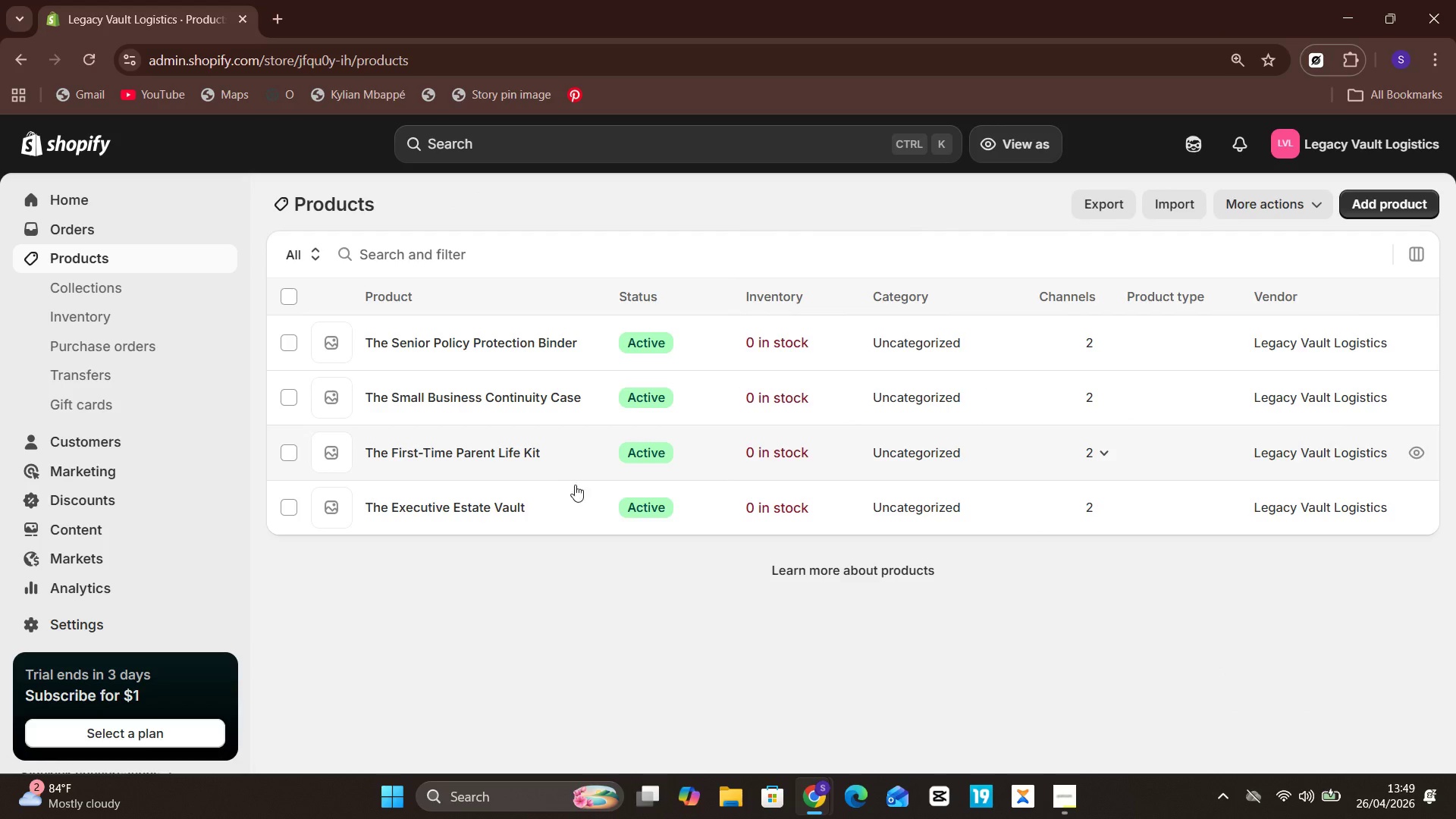 
wait(8.42)
 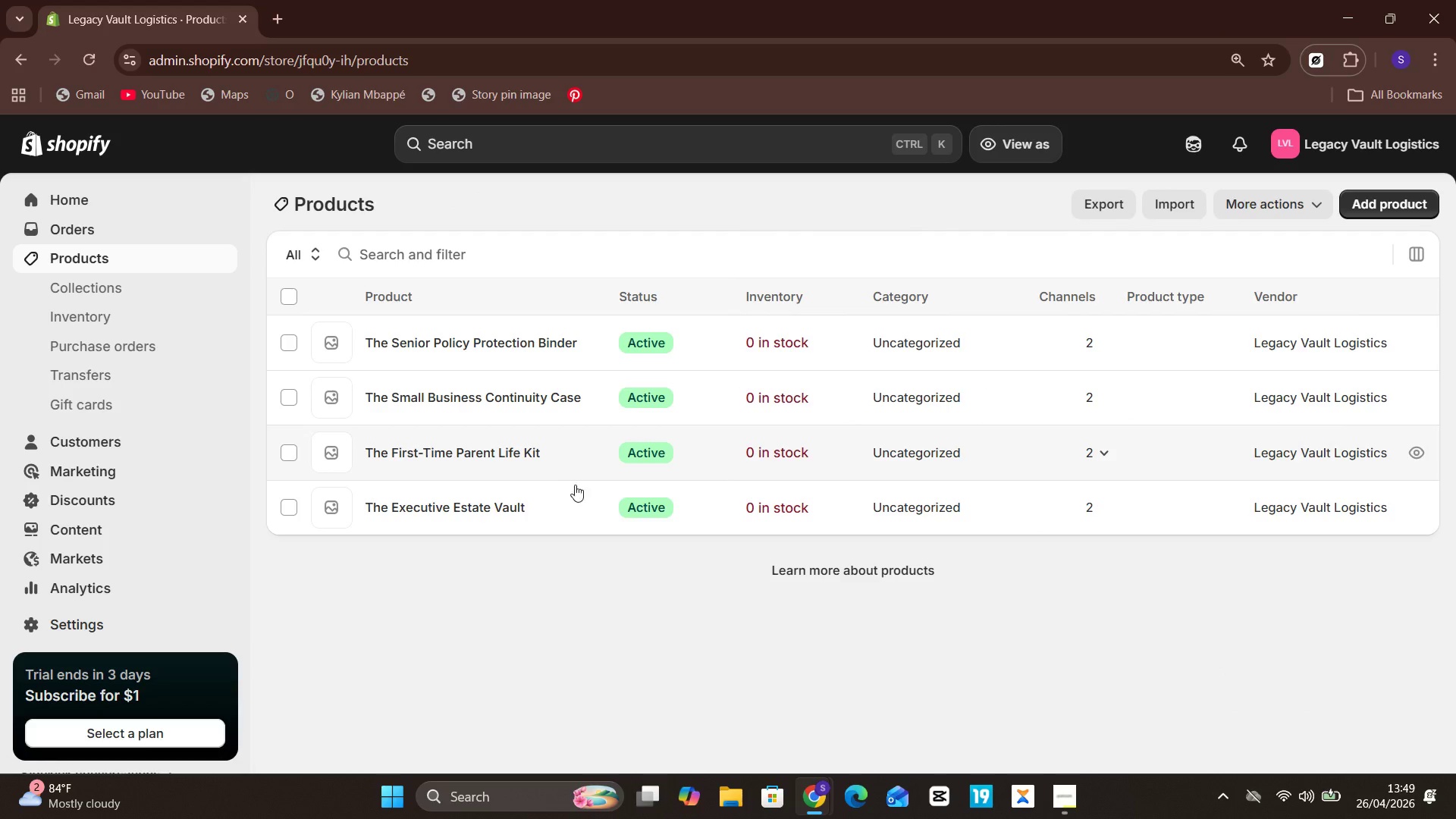 
left_click([1373, 195])
 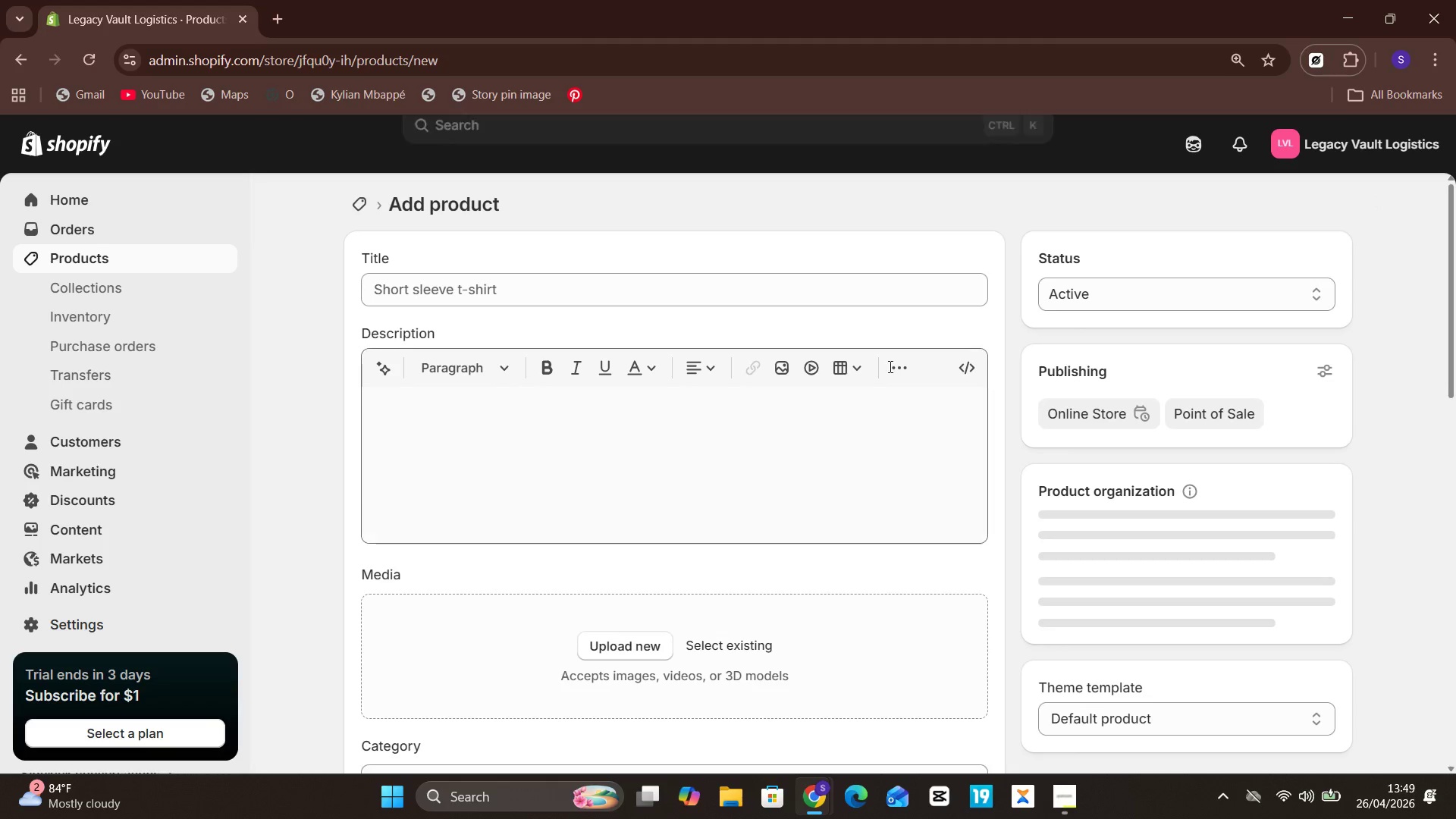 
left_click([812, 281])
 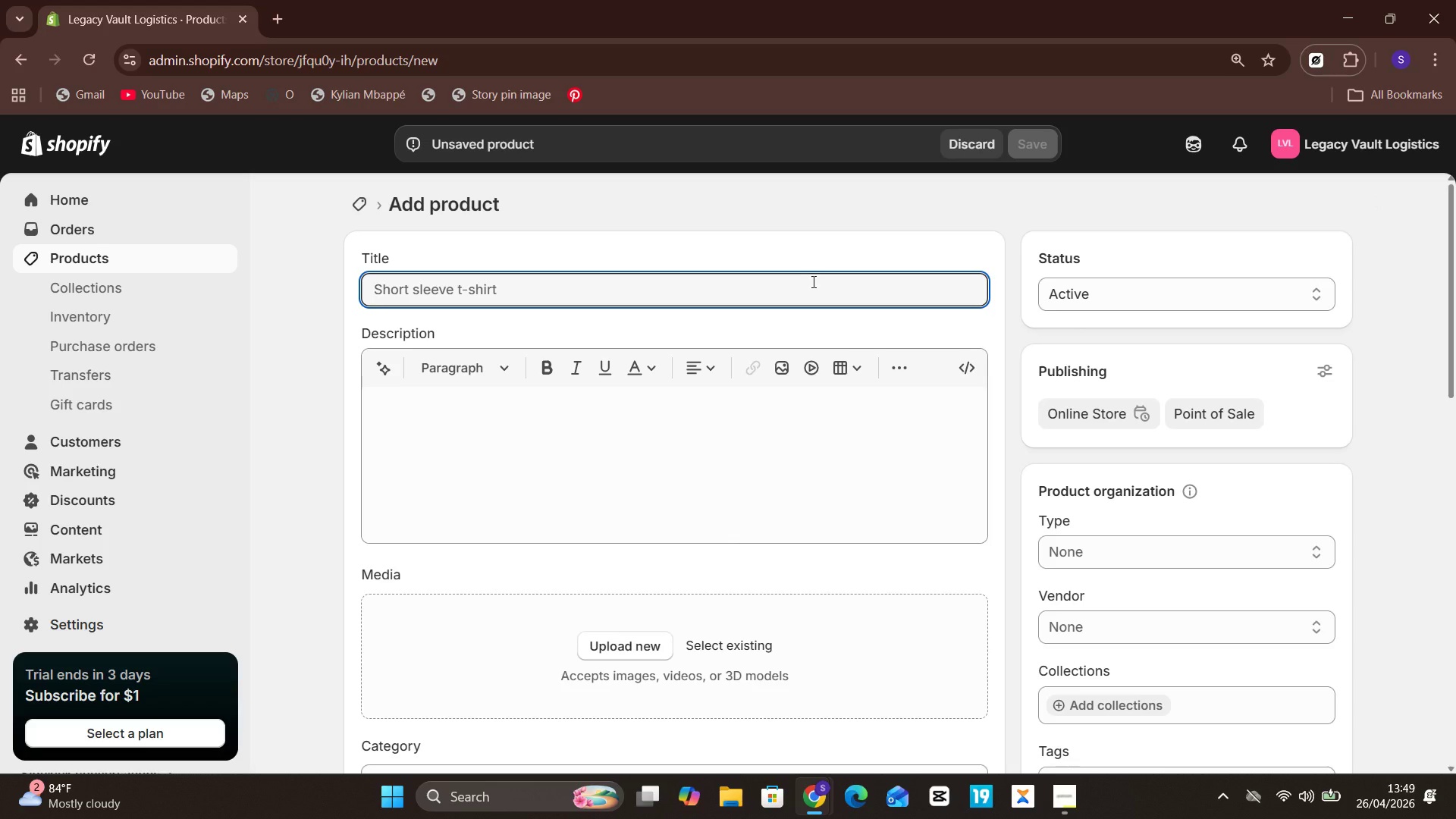 
type(The Family Emergency Document Suite)
 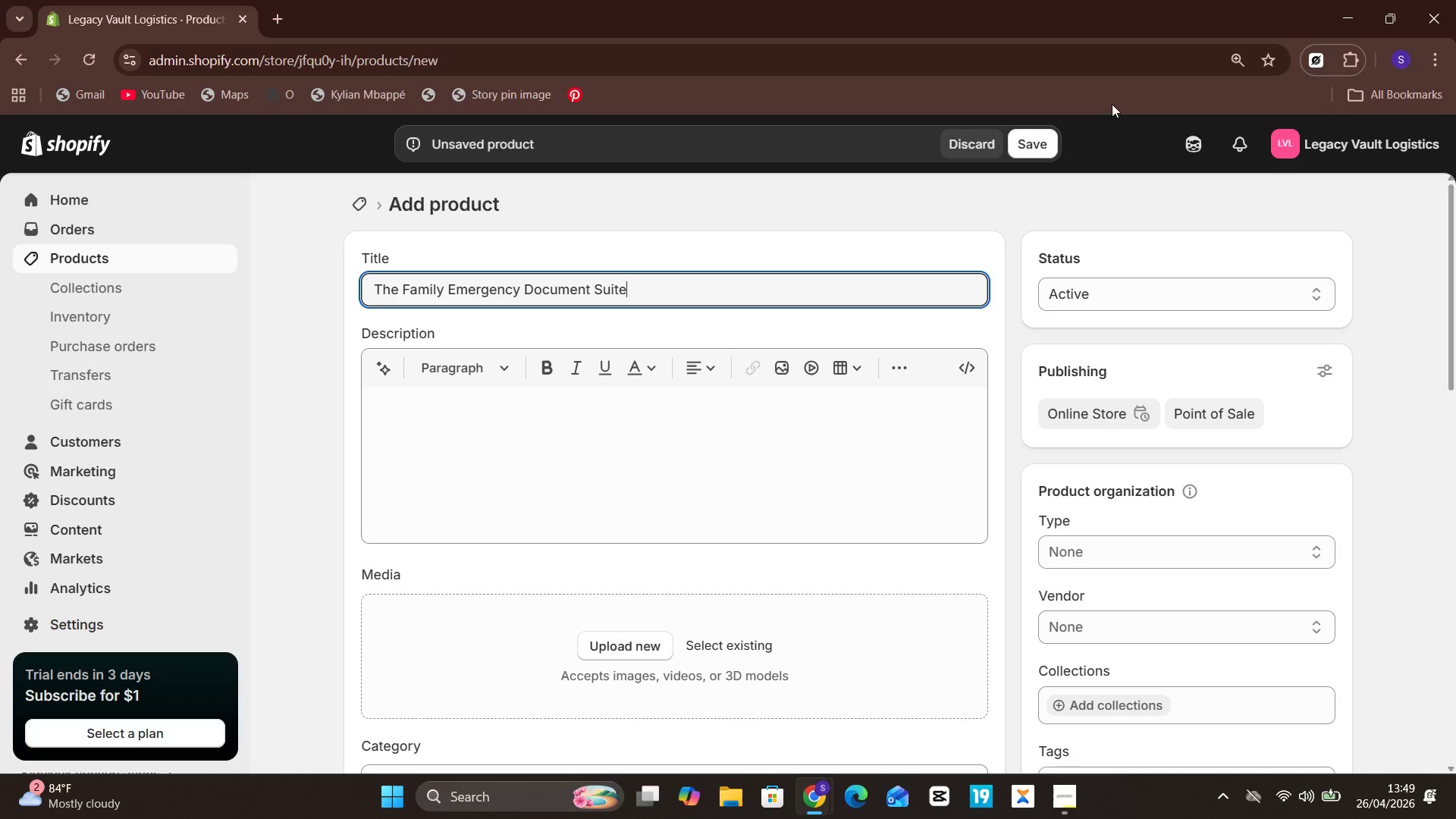 
left_click([1042, 140])
 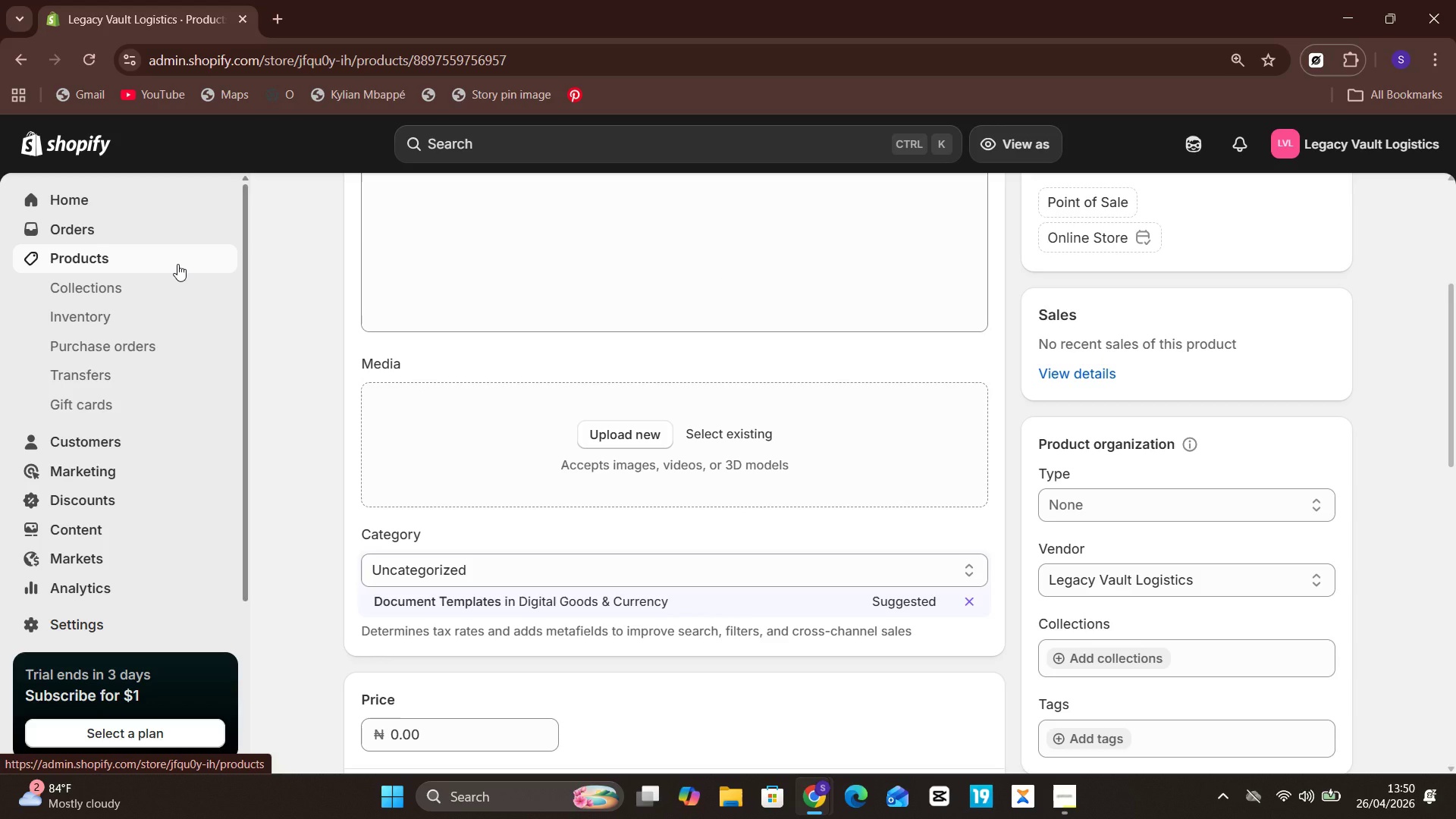 
wait(51.03)
 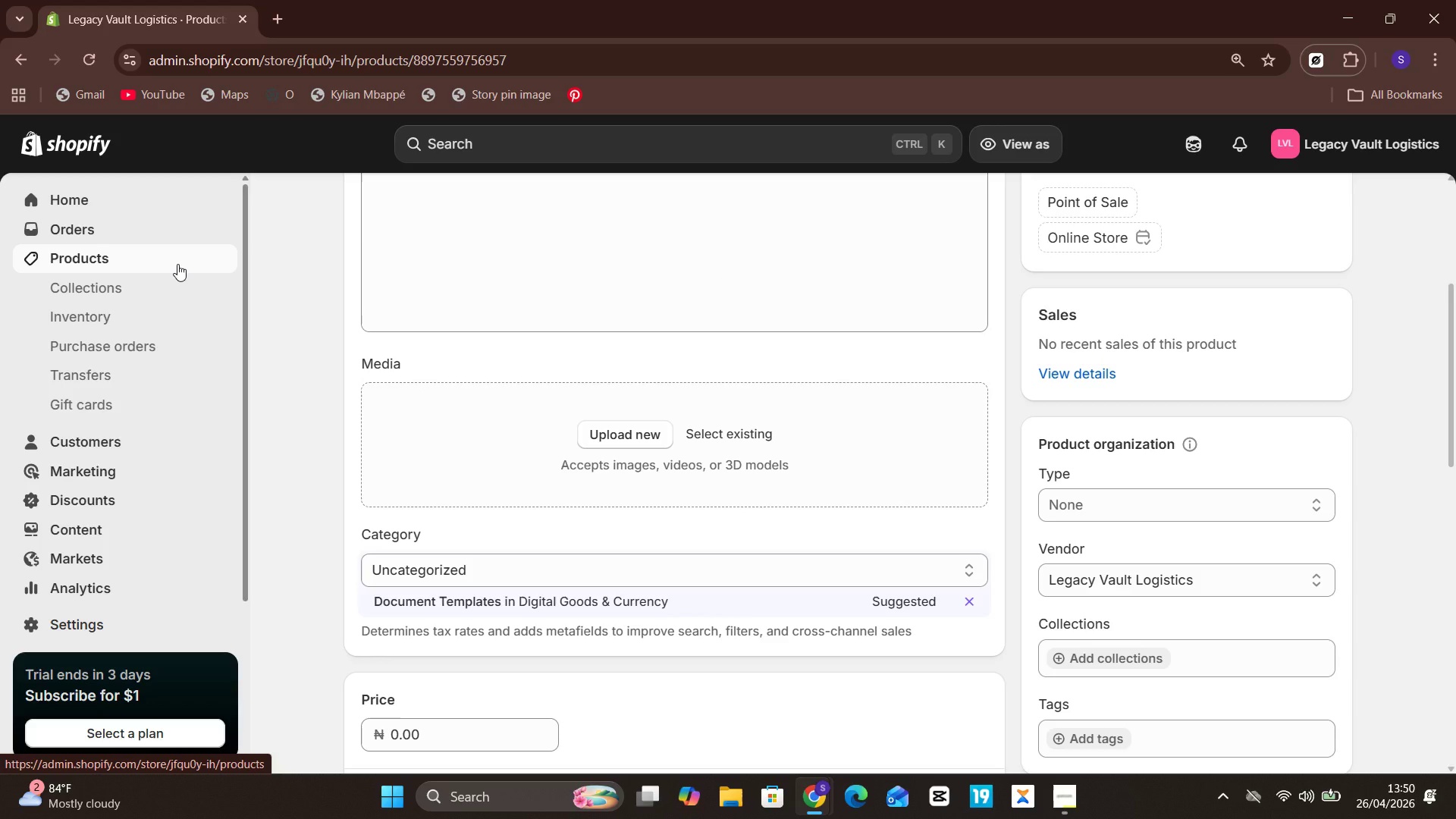 
left_click([151, 260])
 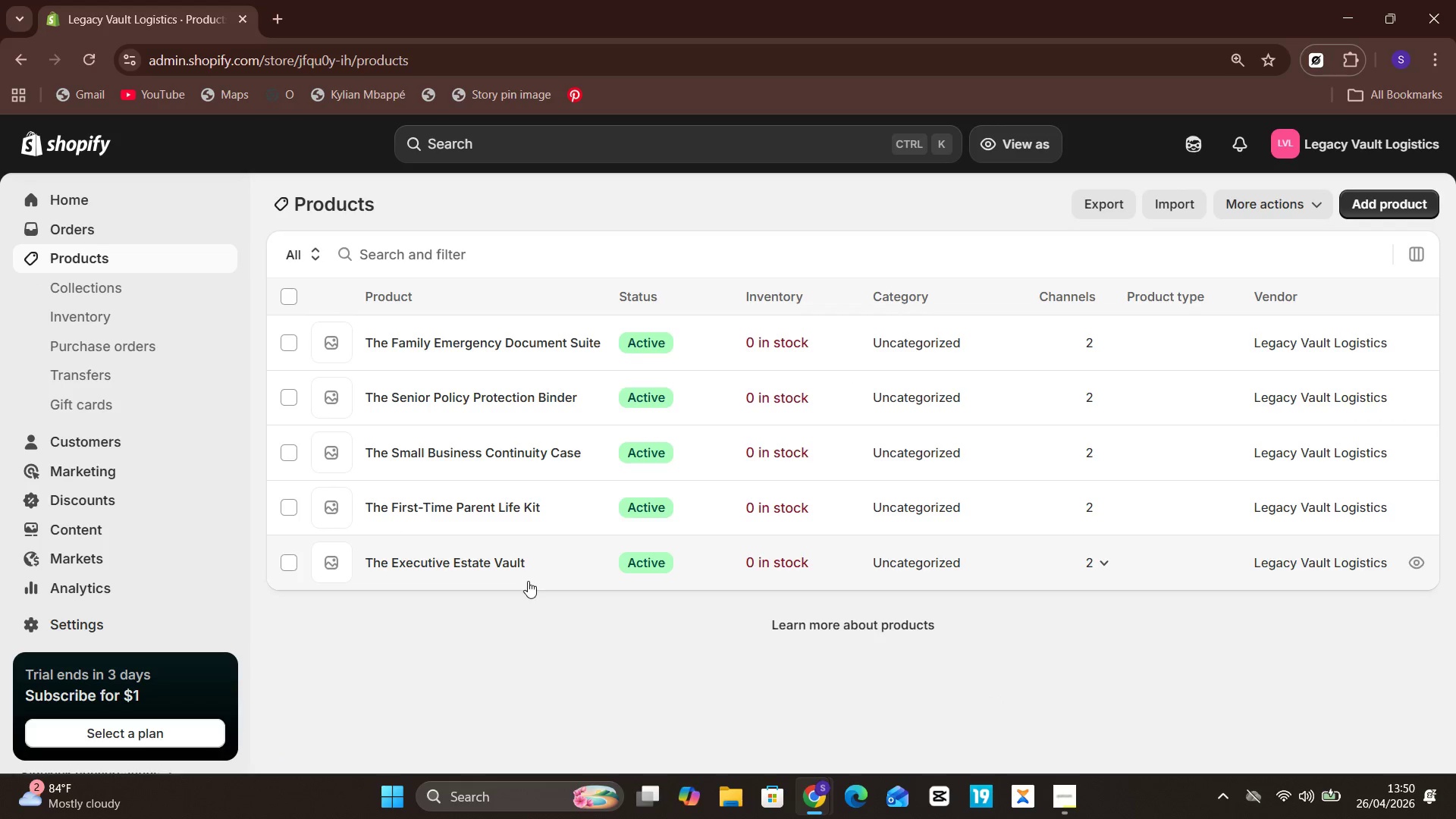 
left_click([541, 565])
 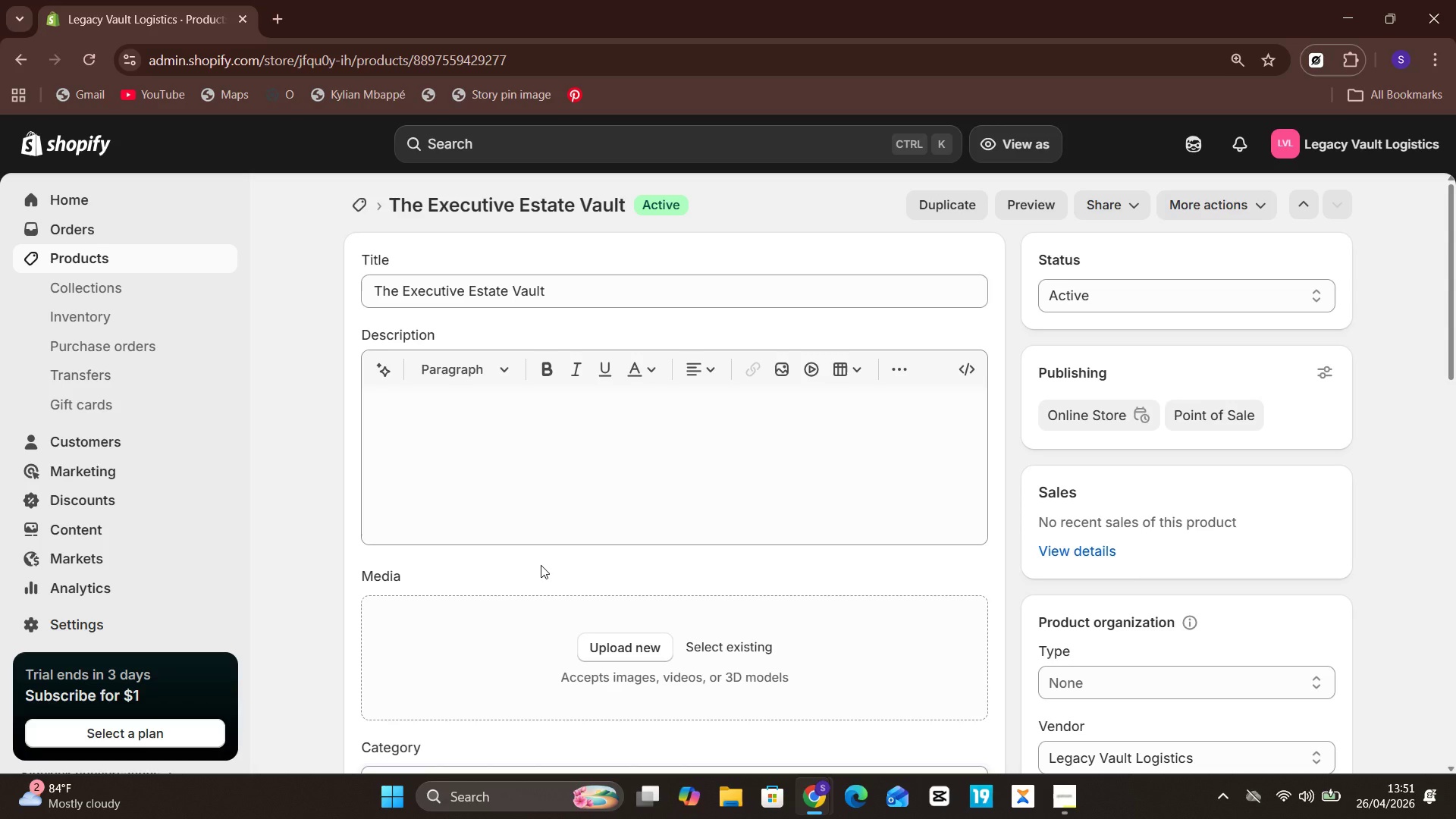 
wait(31.53)
 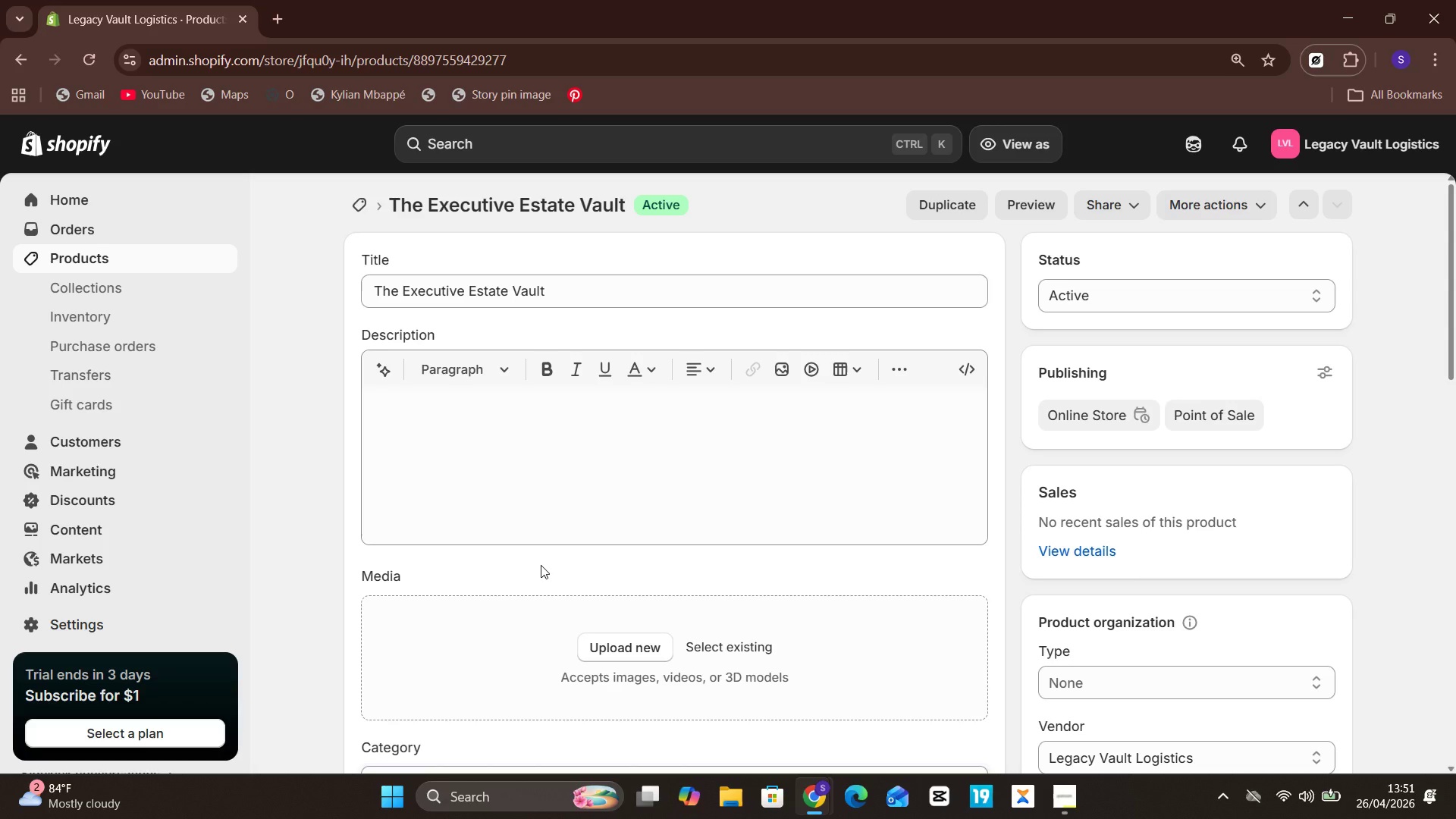 
double_click([595, 441])
 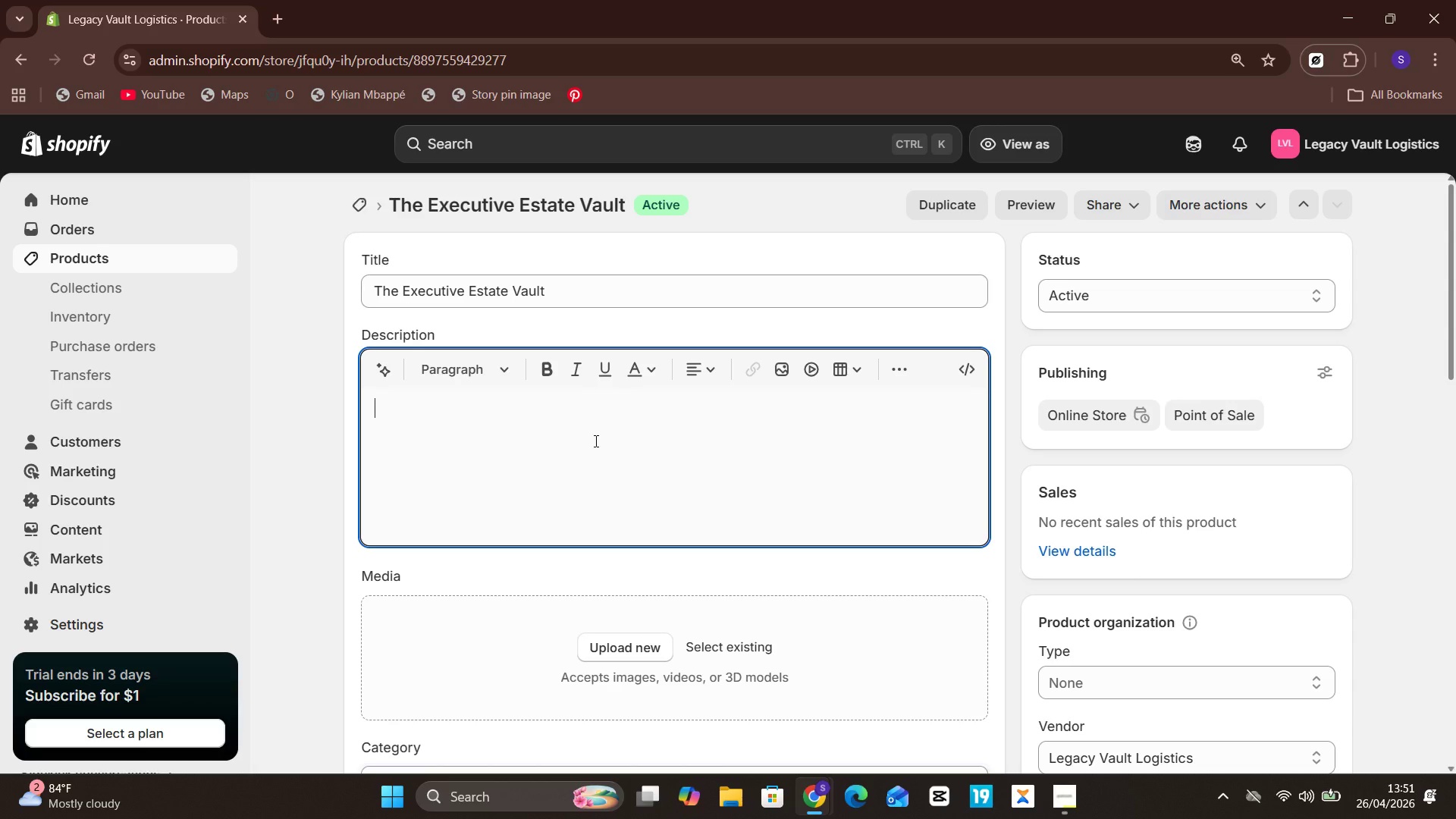 
type(Thw )
key(Backspace)
key(Backspace)
key(Backspace)
 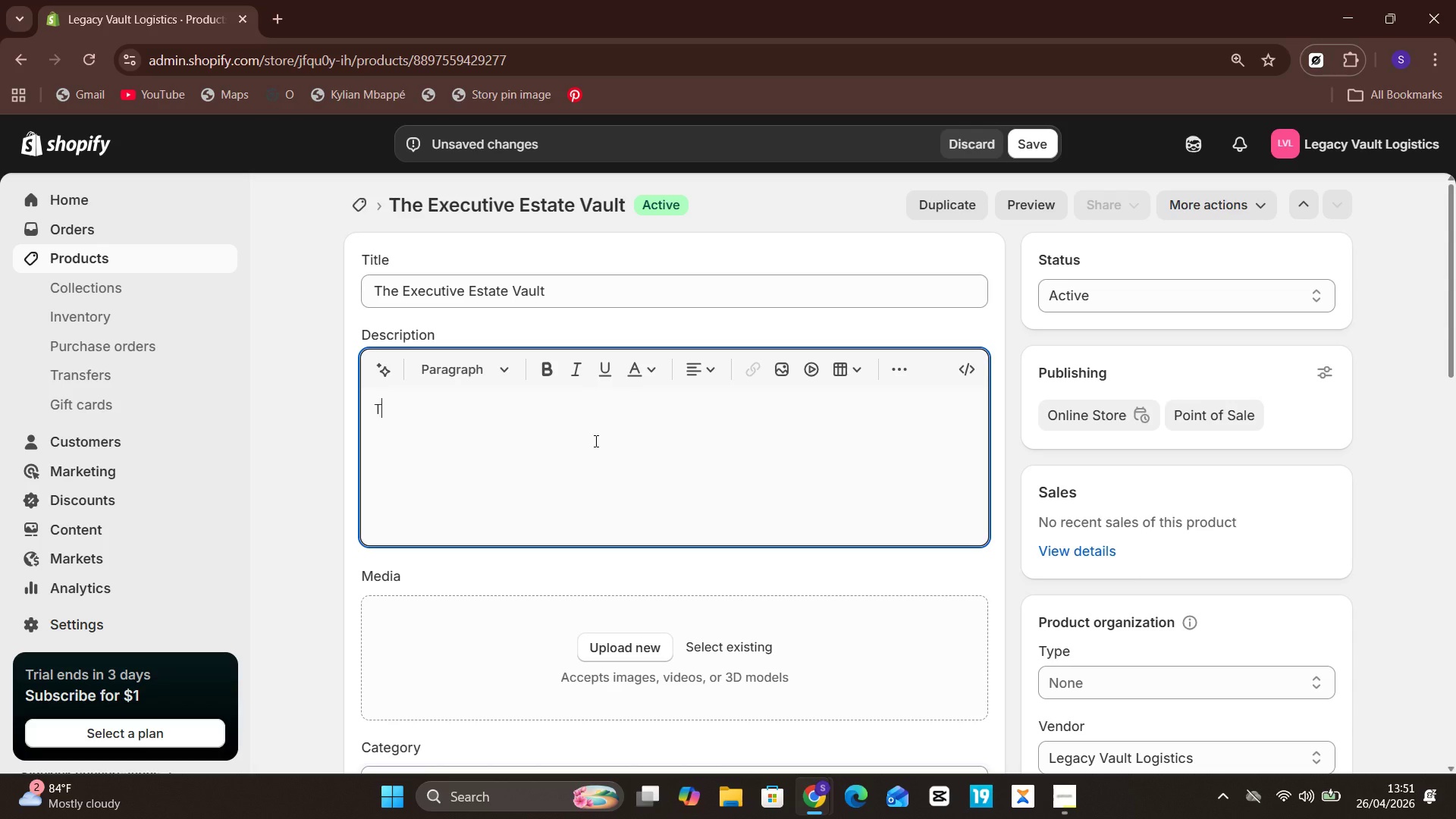 
wait(6.48)
 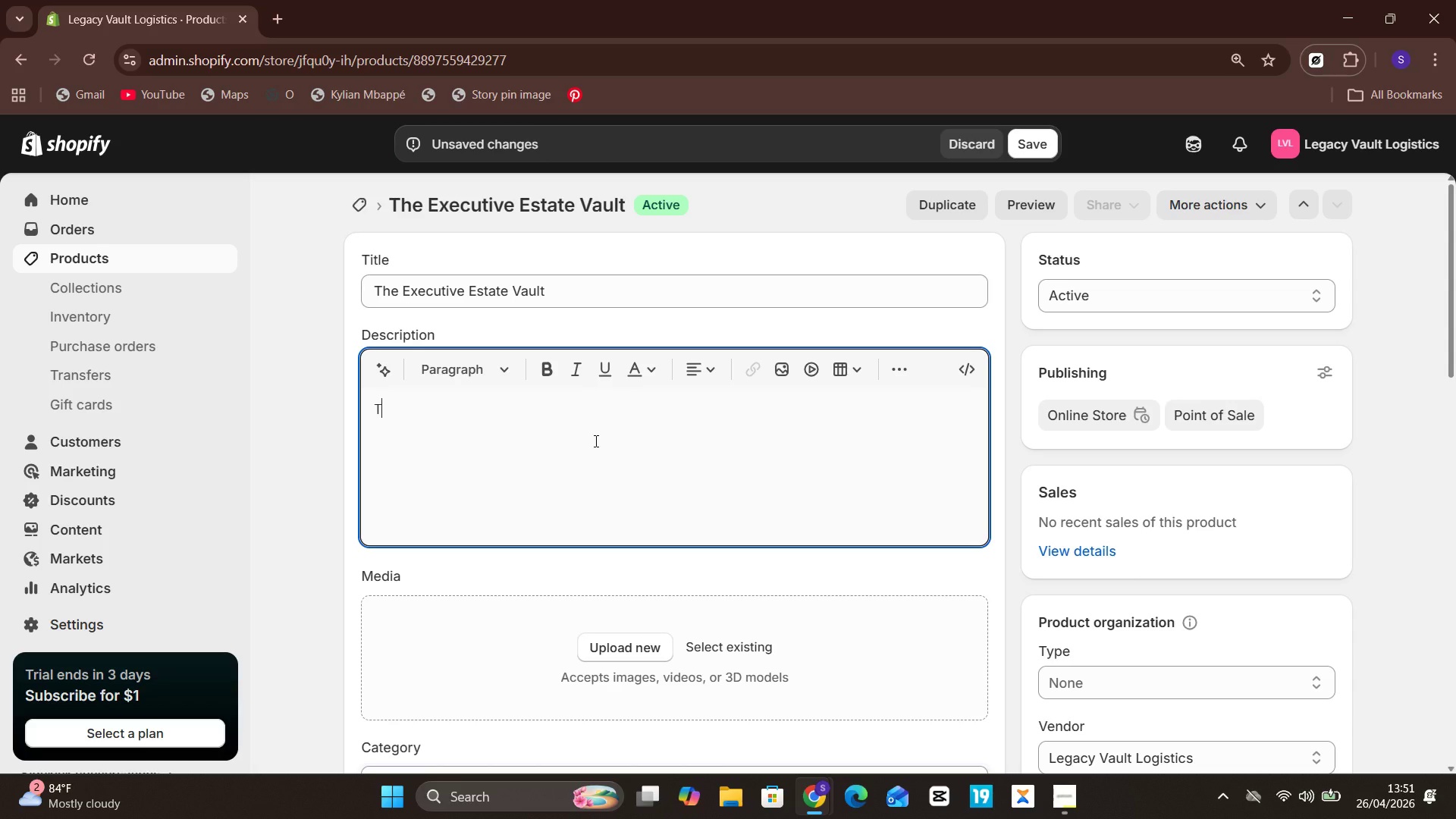 
hold_key(key=Backspace, duration=0.53)
 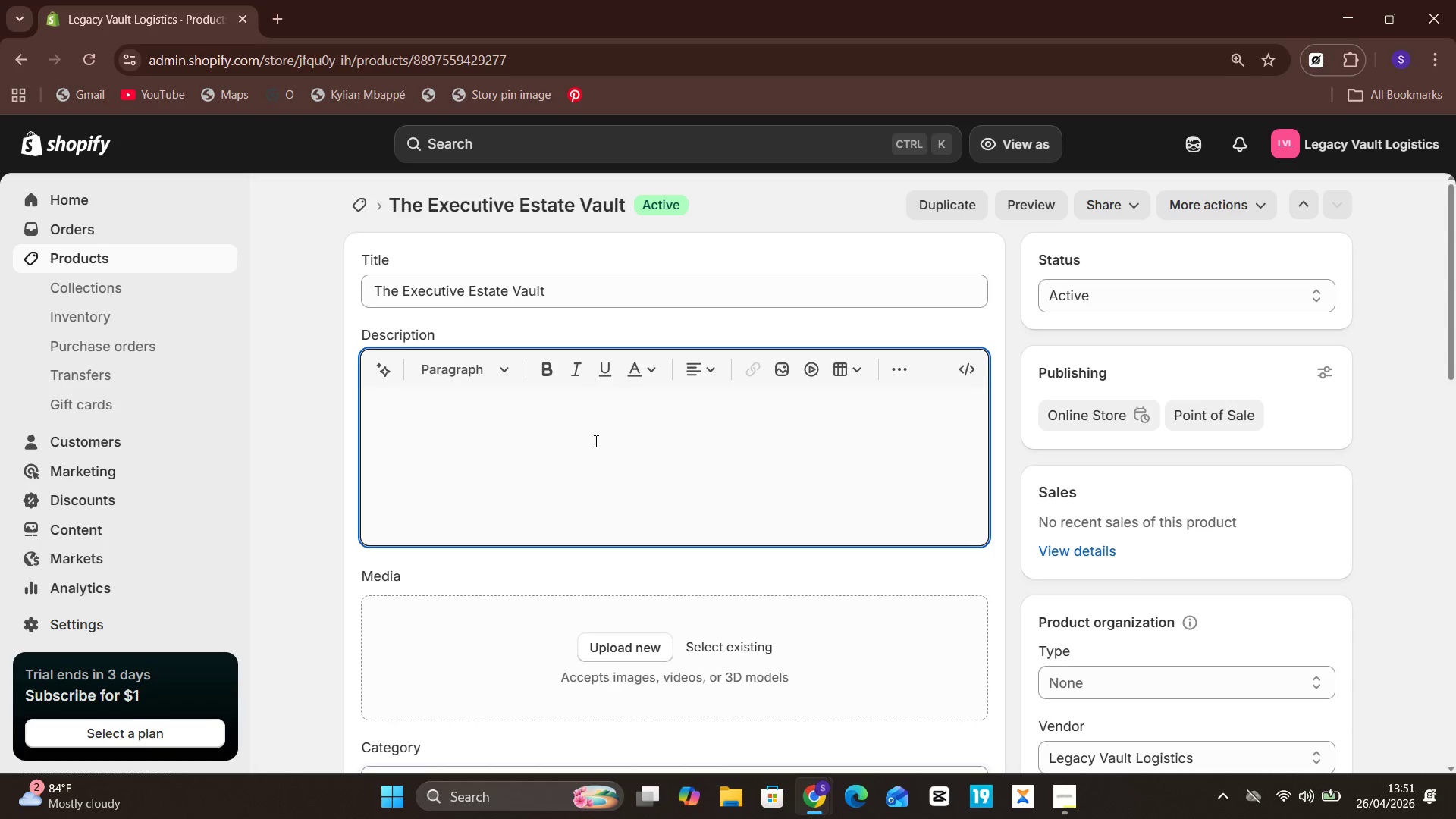 
type(A premium Physial)
key(Backspace)
key(Backspace)
type(cal )
 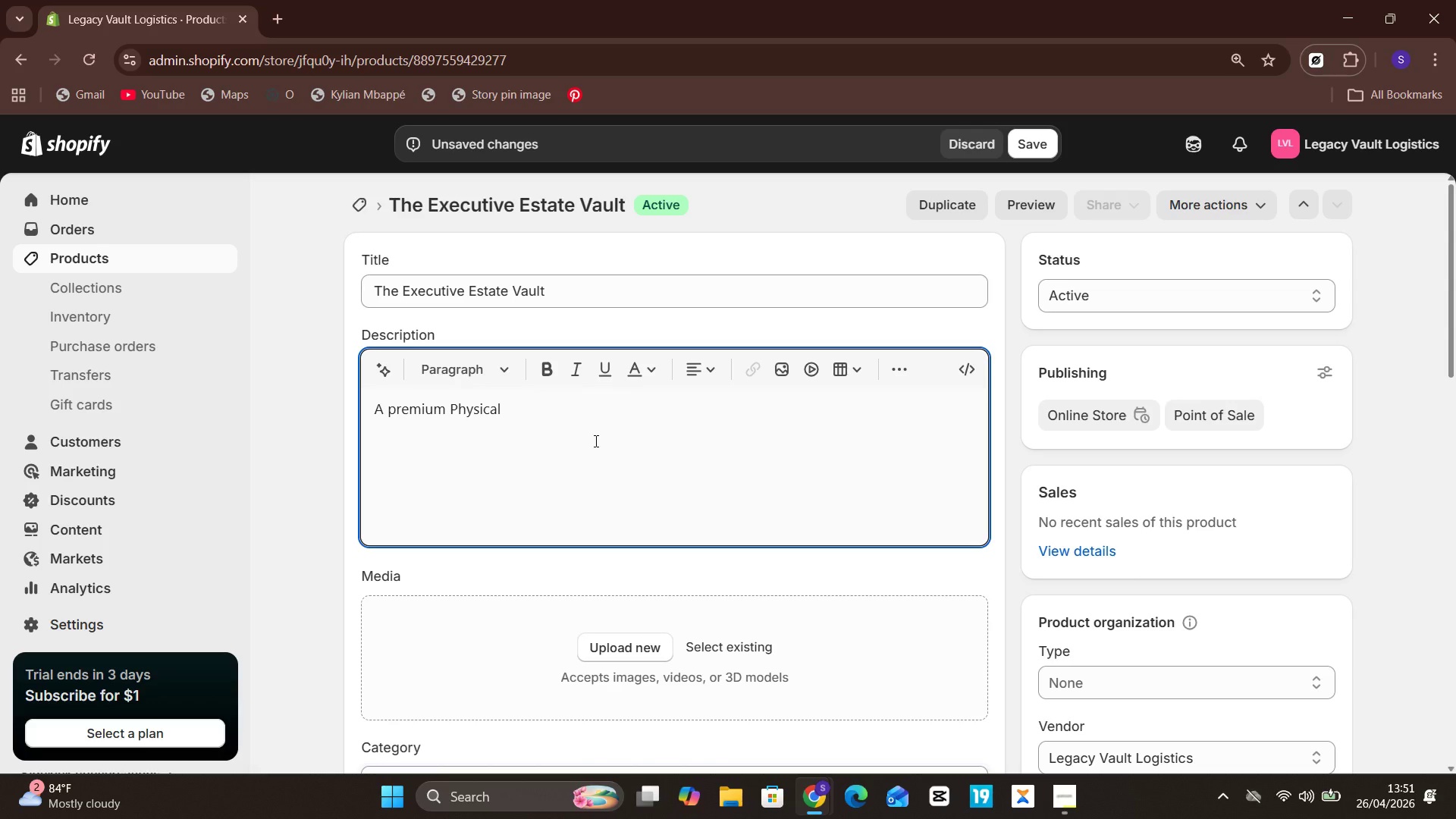 
type(storage and organization system for high-value estate planning documents, life insurance policies)
 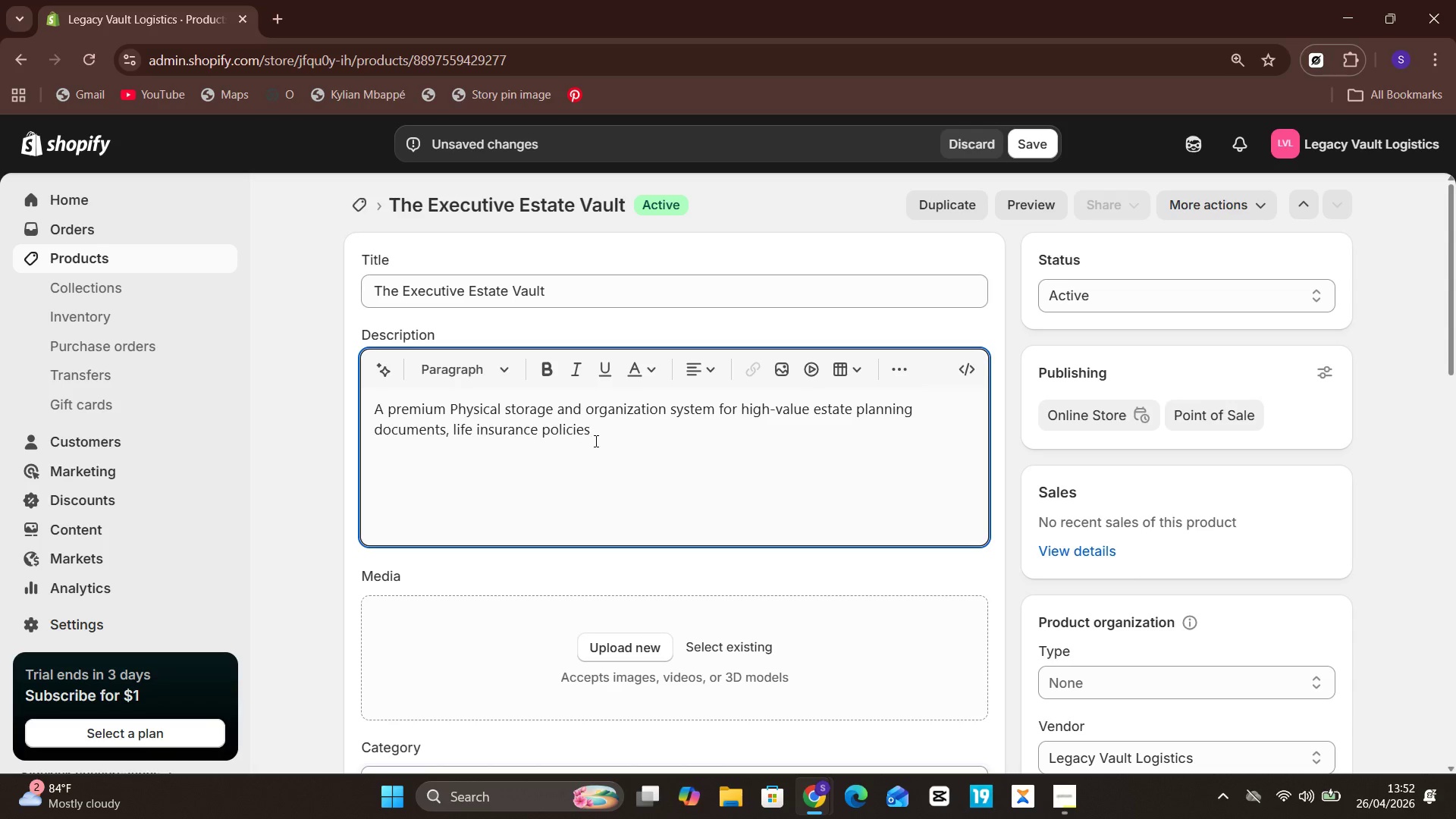 
type(, wills )
key(Backspace)
type(, truste)
key(Backspace)
type(s, property records)
 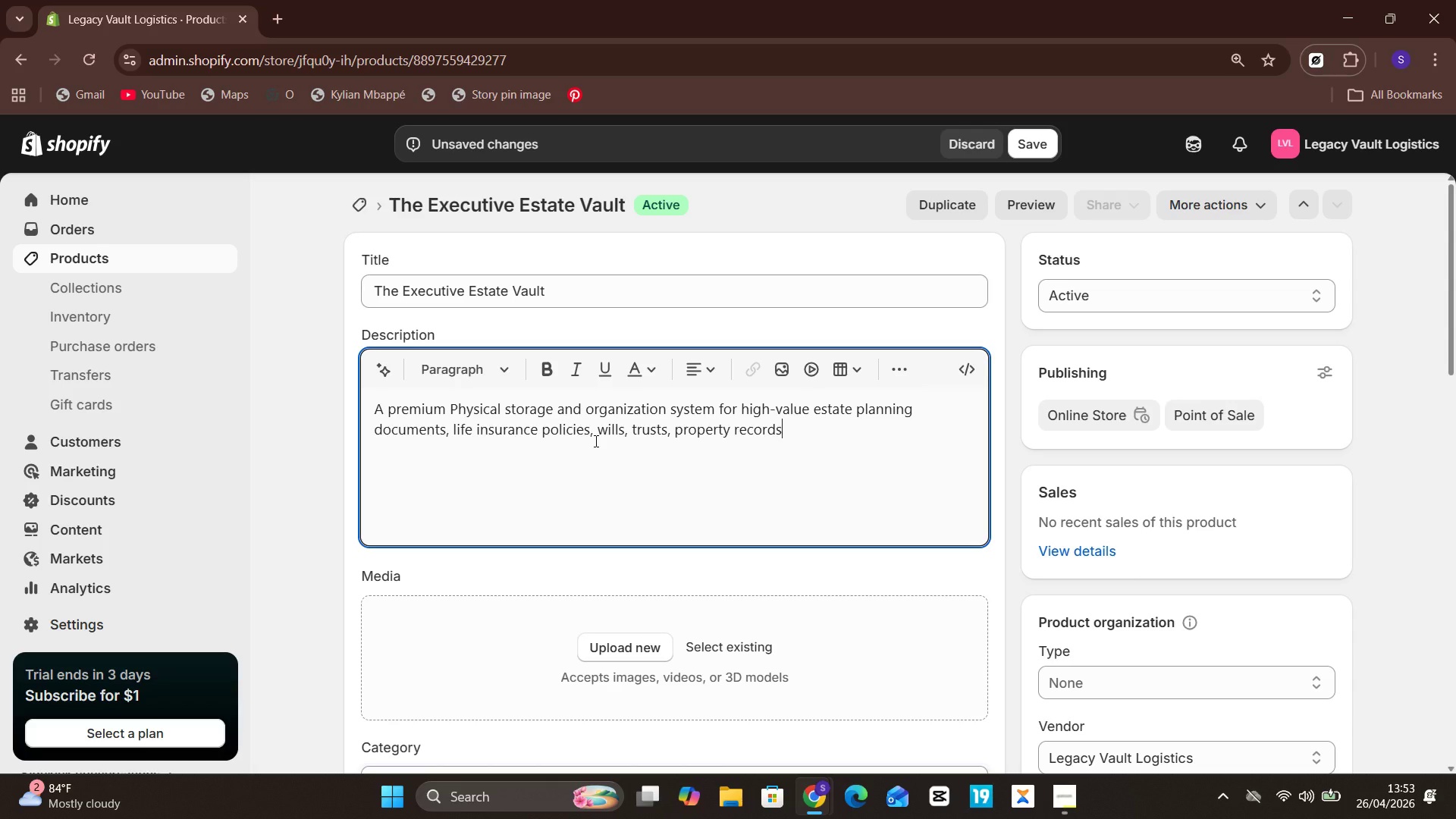 
type(, and emergency instructions)
 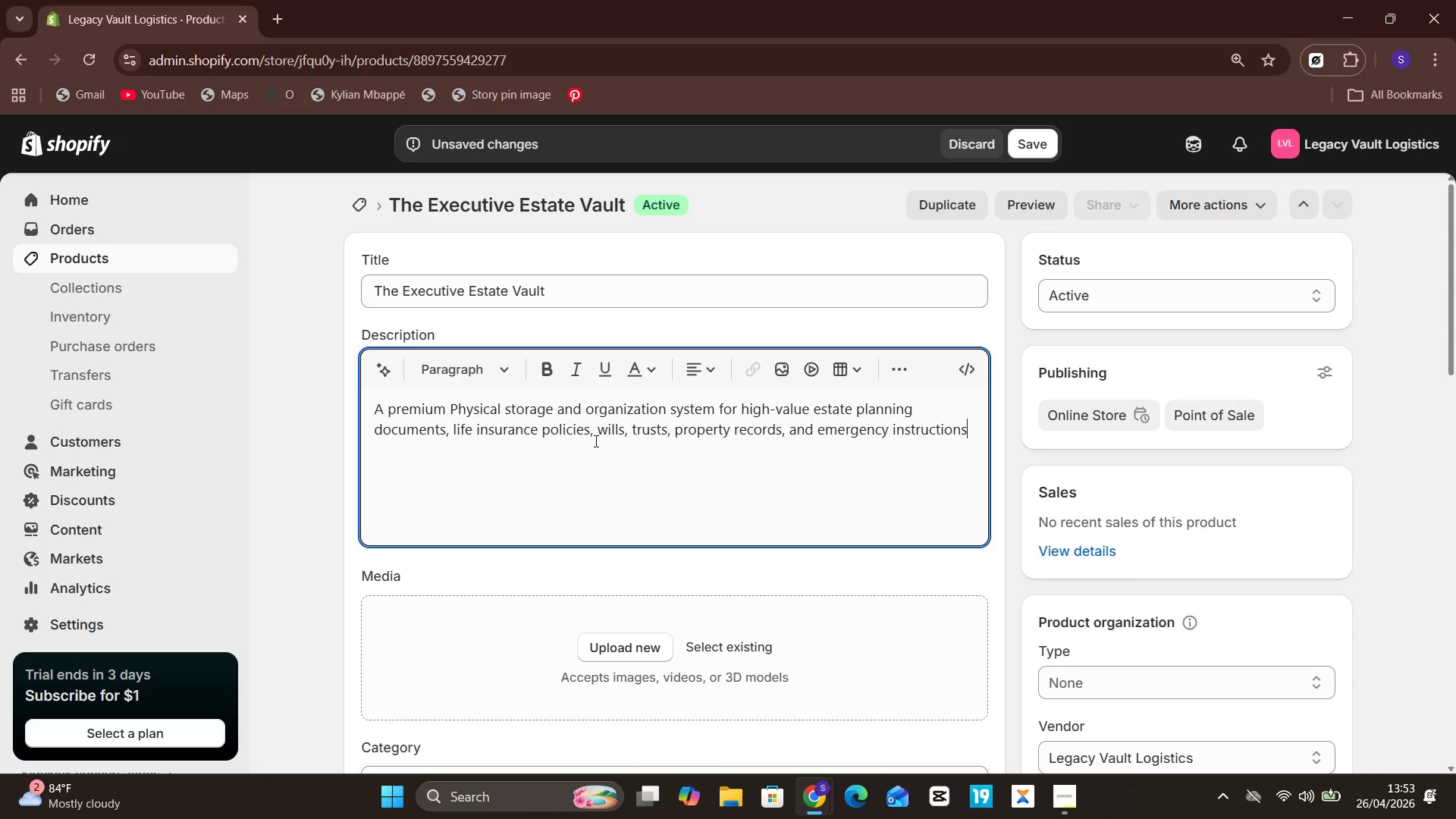 
type(. Designed for families, executives, and estate planners who)
 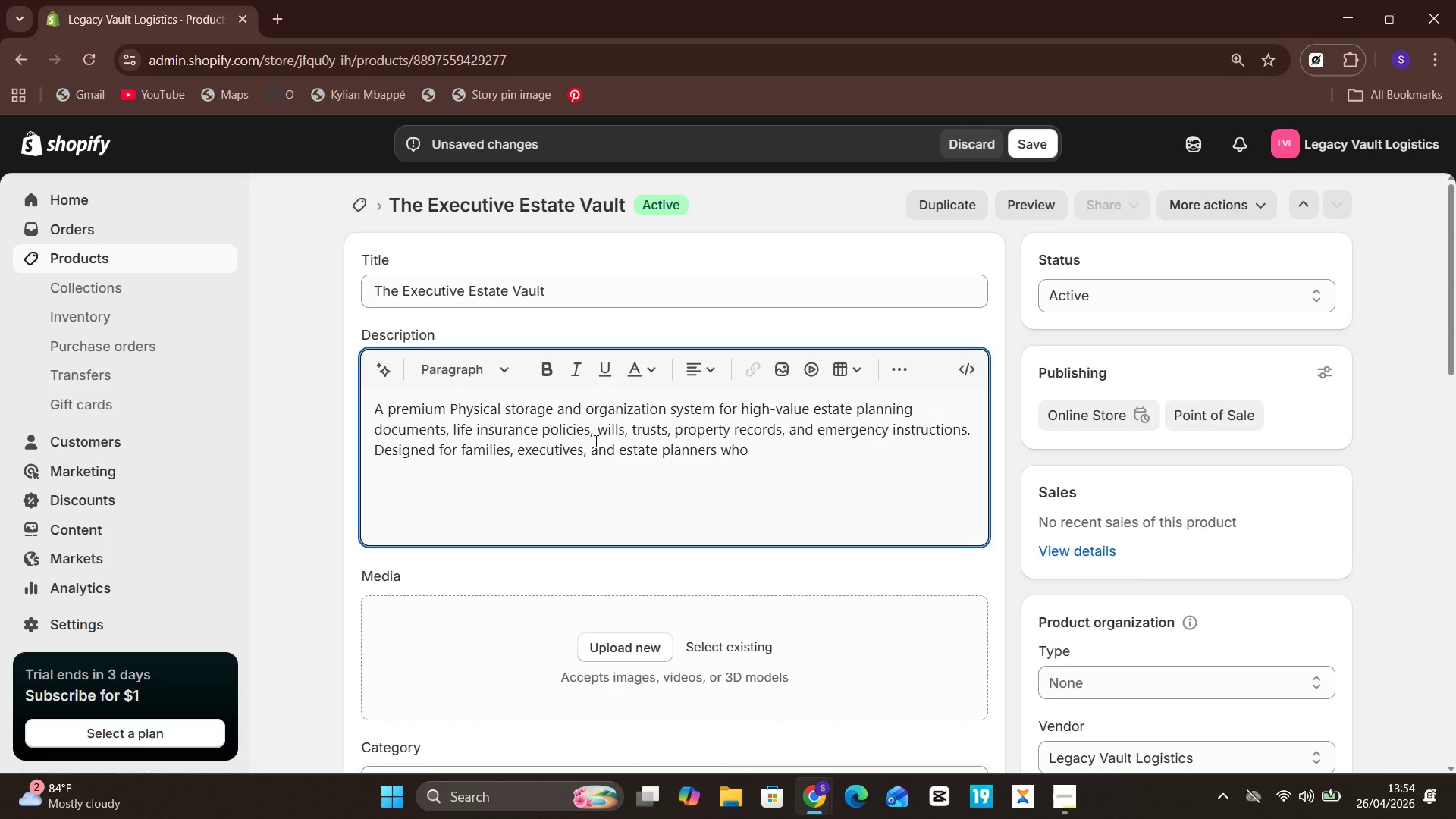 
wait(8.69)
 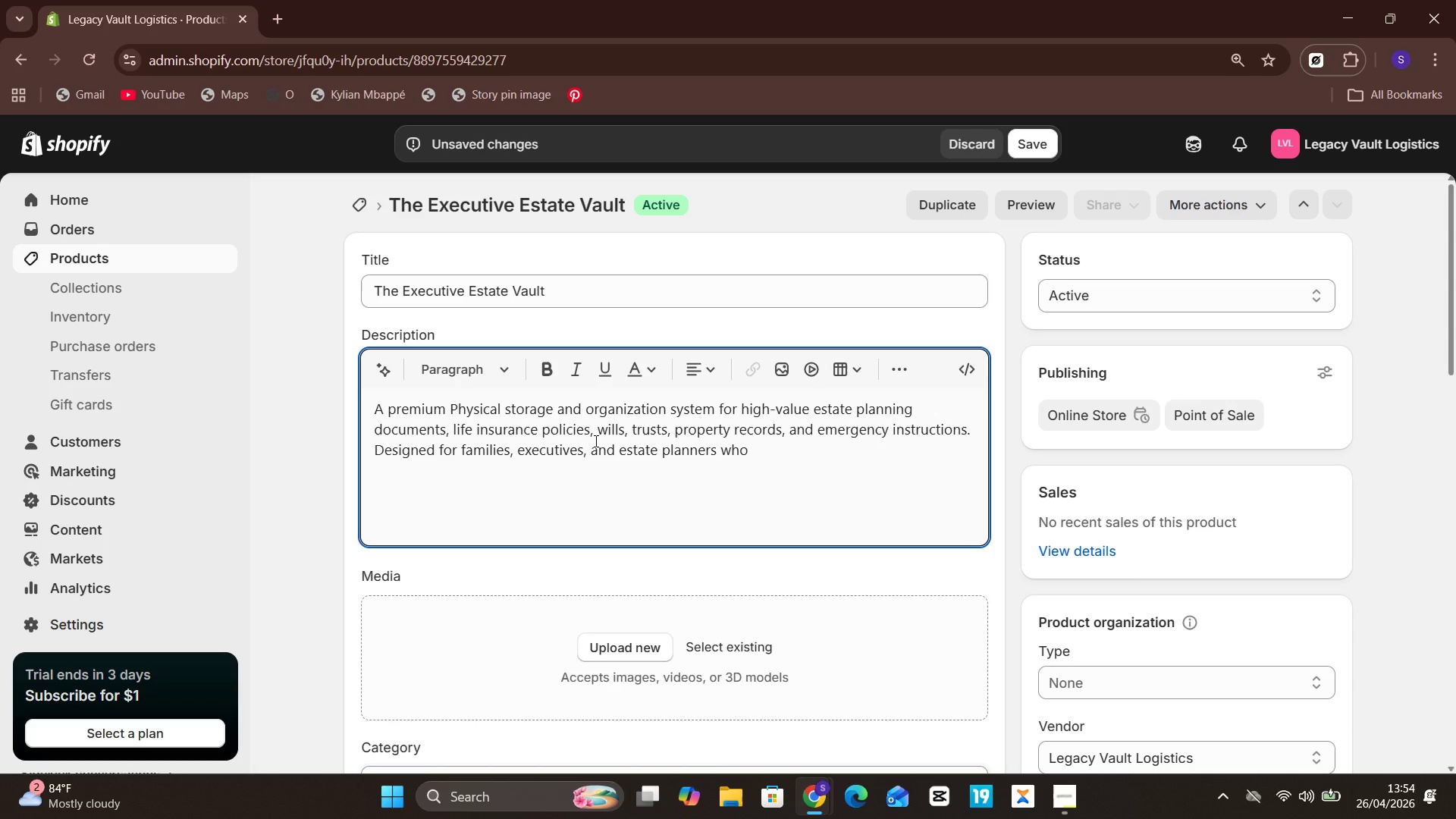 
type( need secure)
 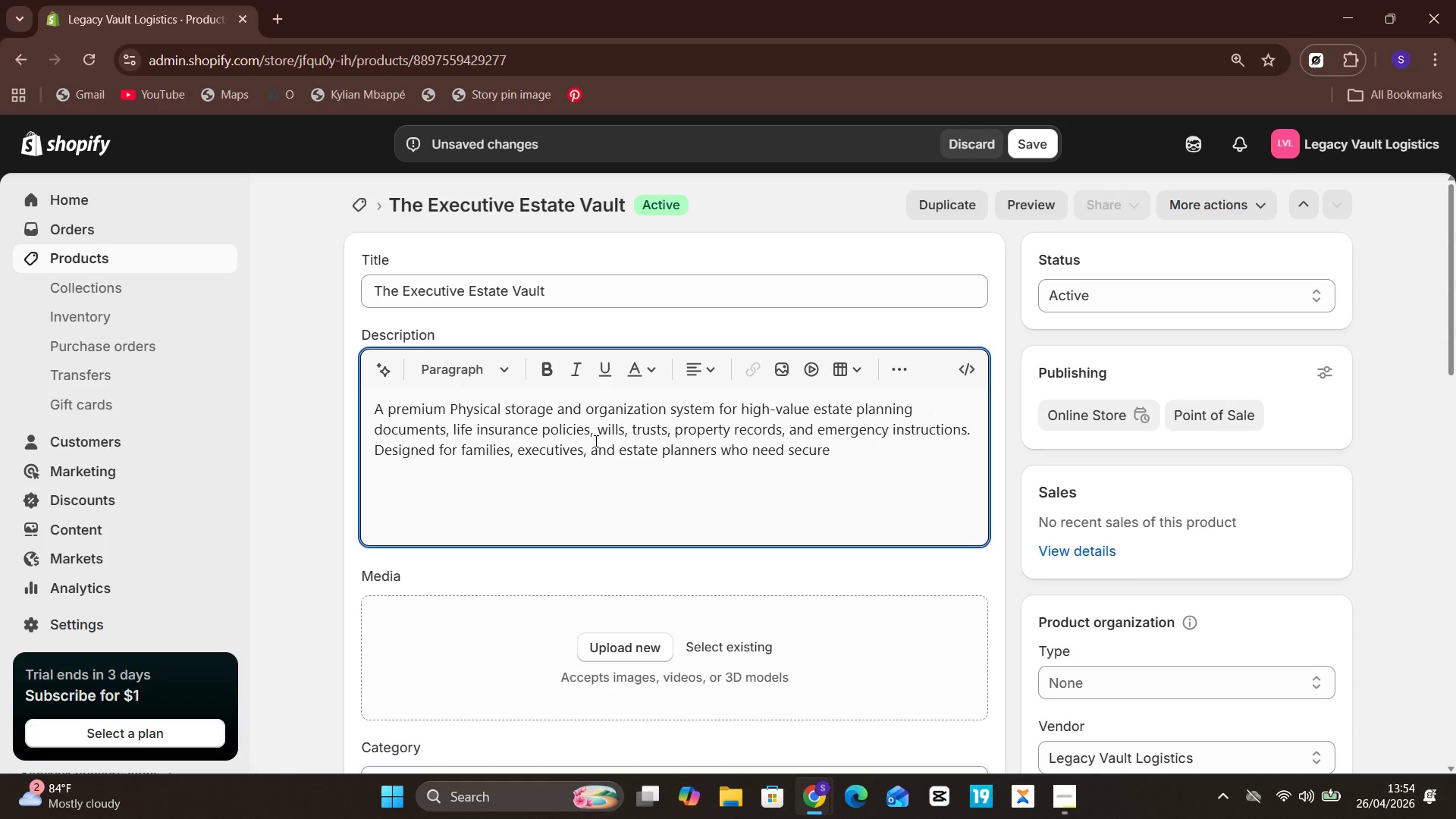 
type(, audit-ready)
 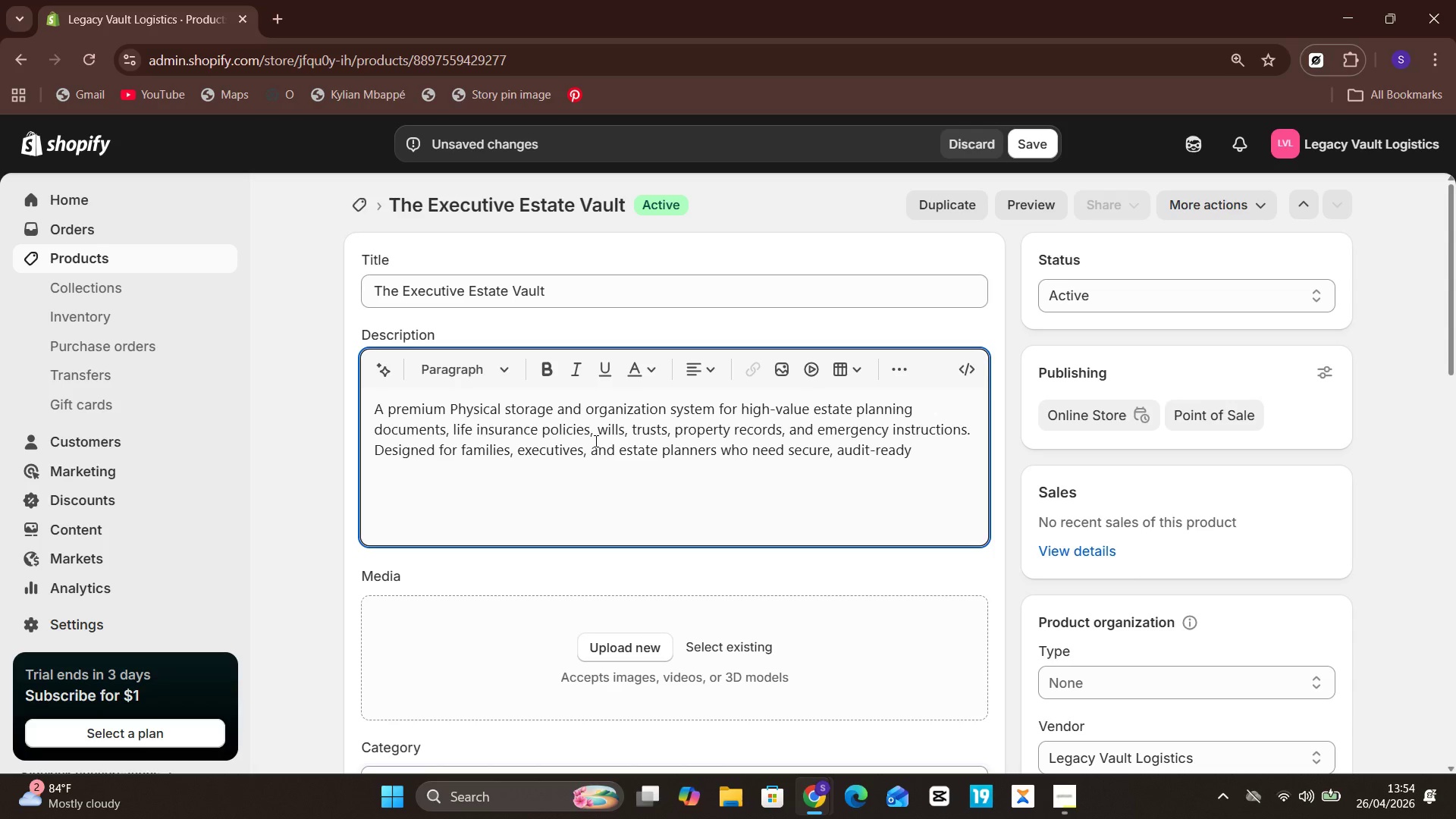 
type( document protection.)
 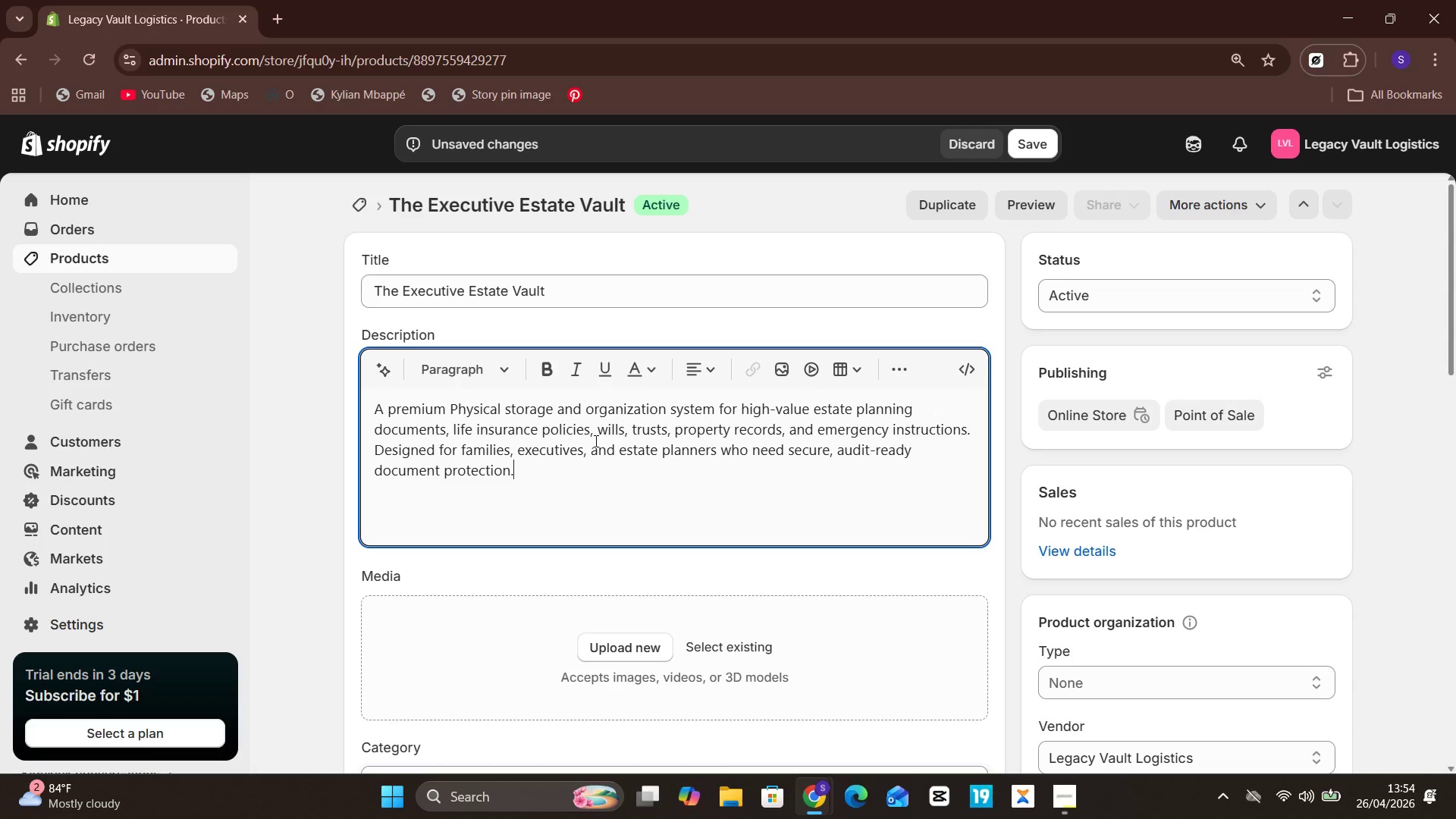 
wait(19.88)
 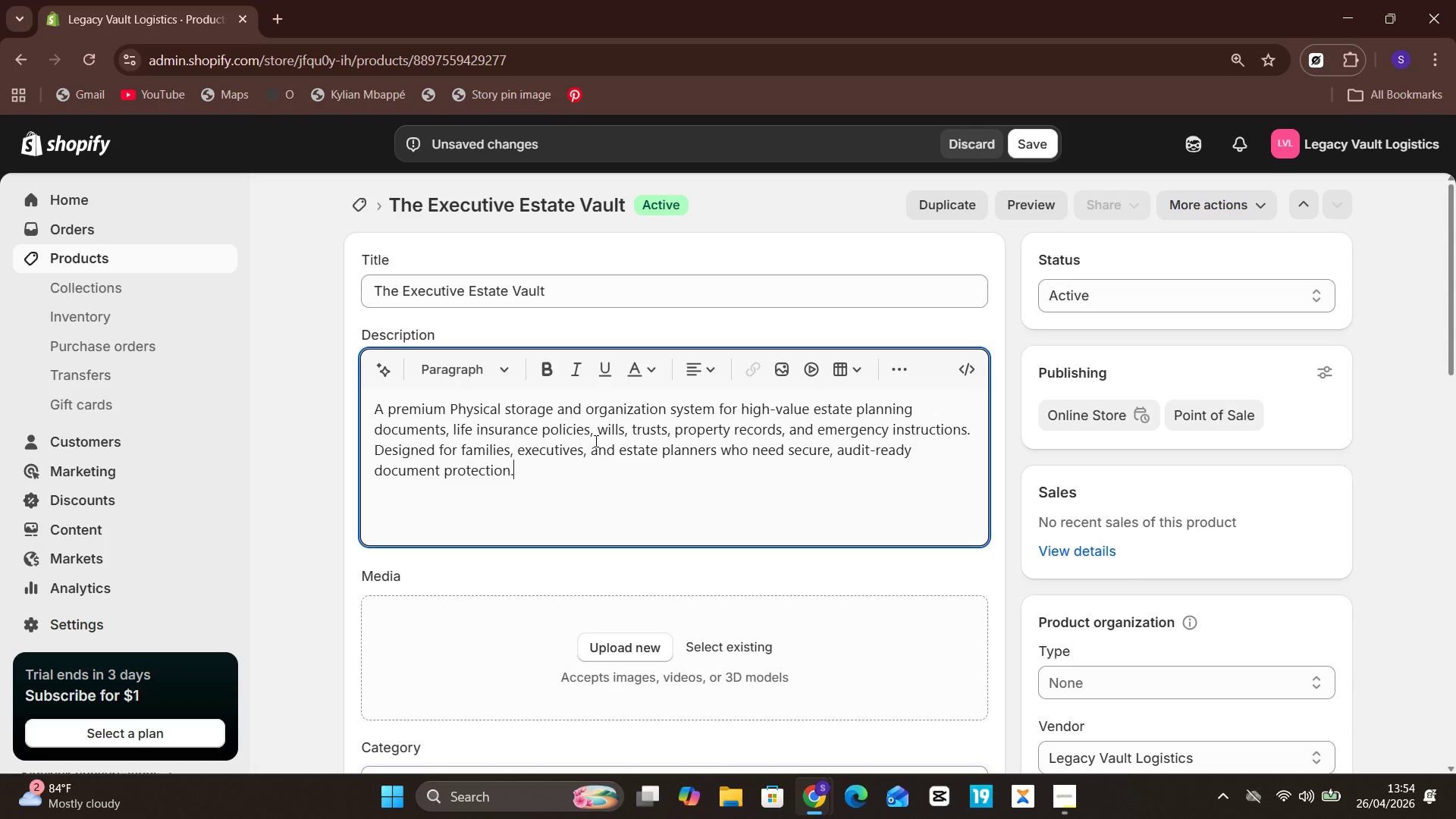 
left_click([276, 8])
 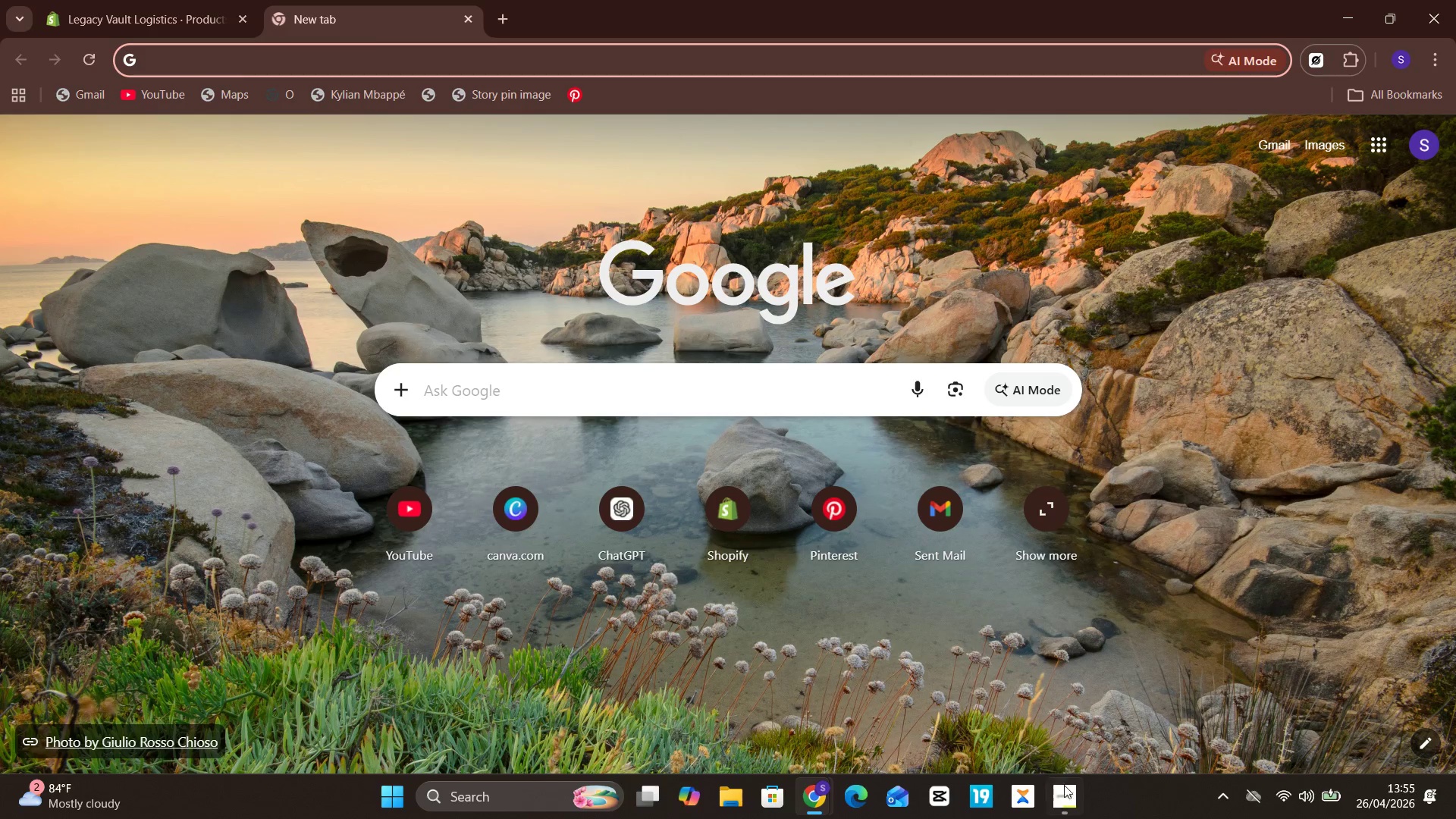 
wait(5.61)
 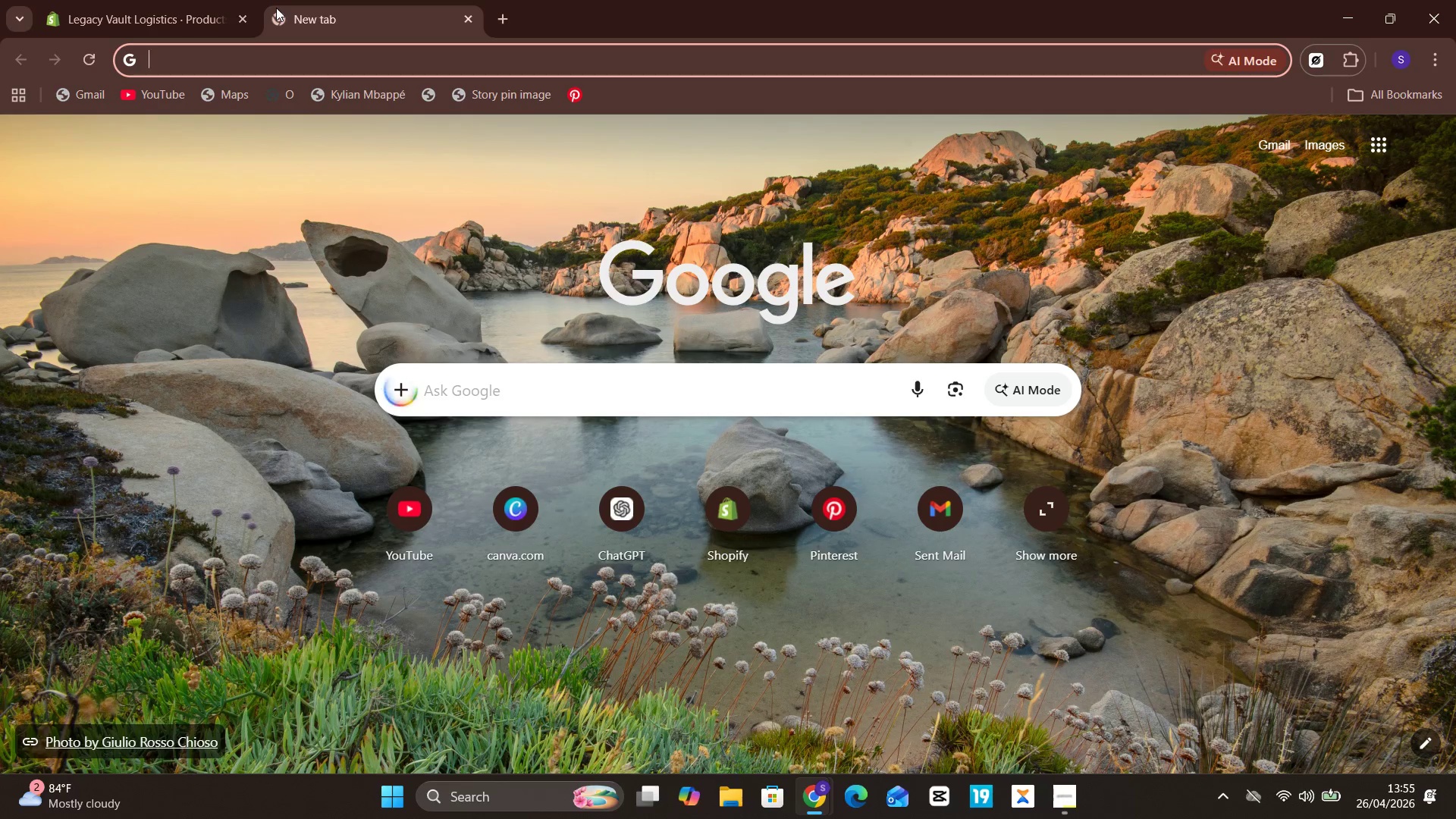 
left_click([1075, 740])